 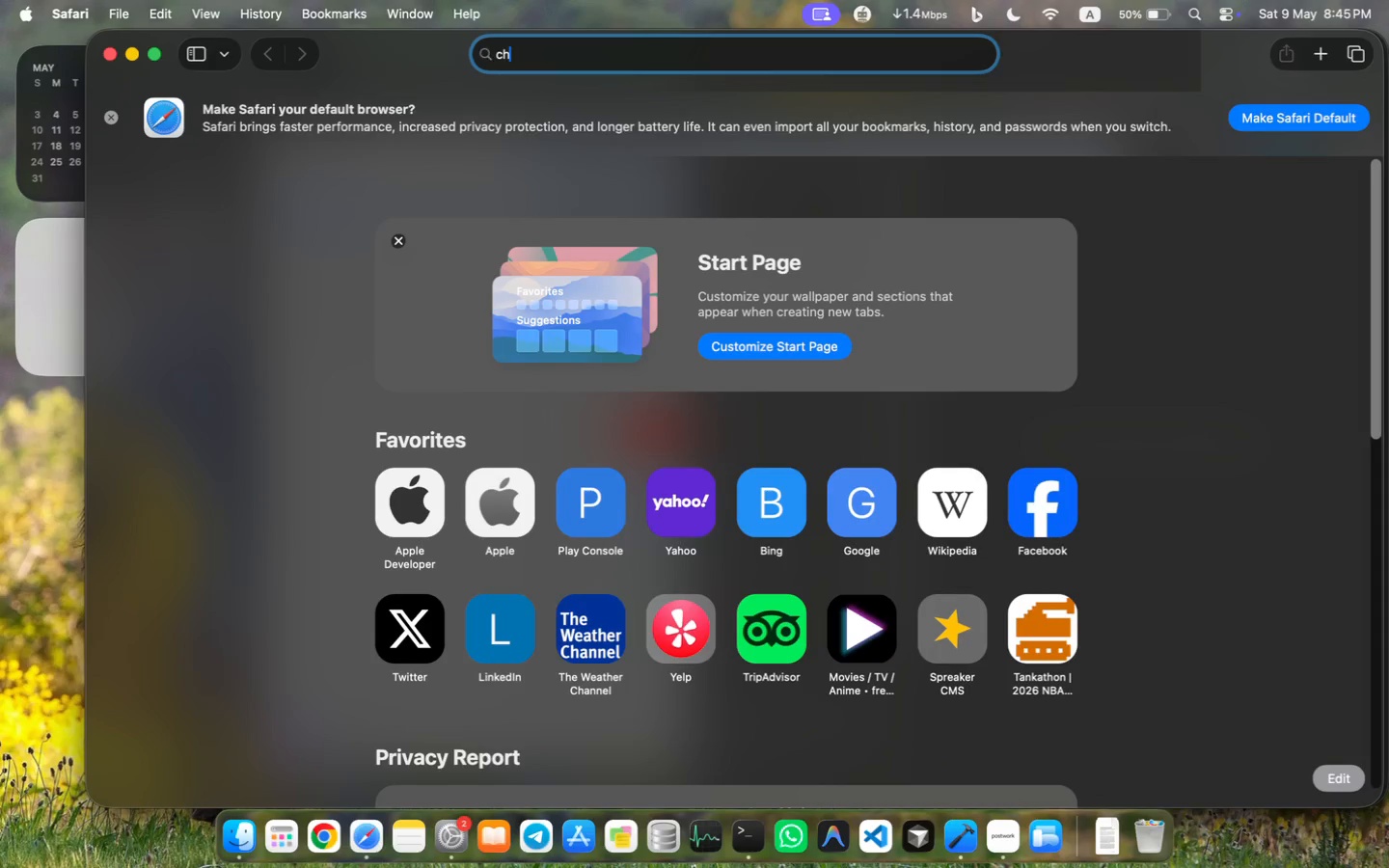 
key(A)
 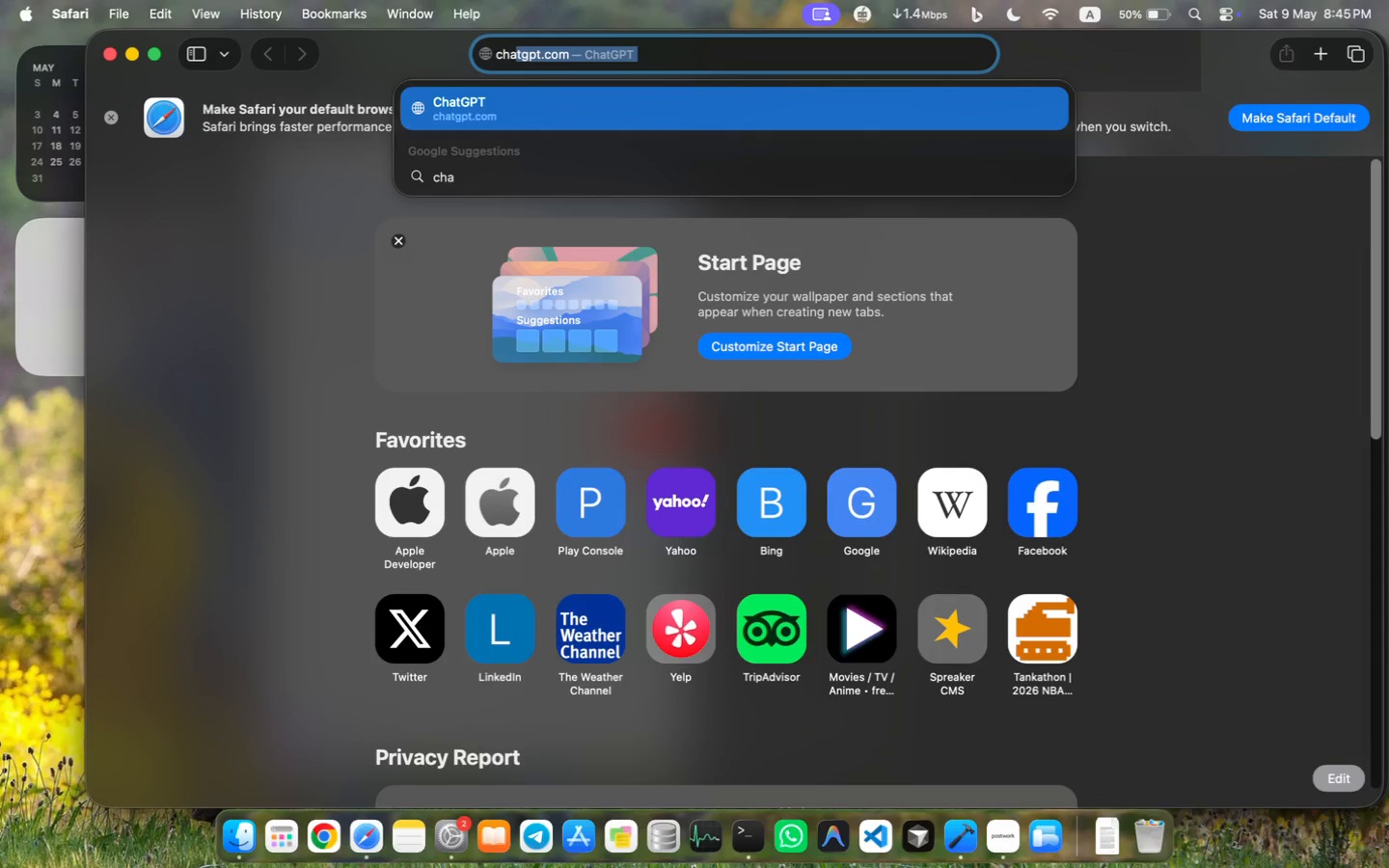 
key(Enter)
 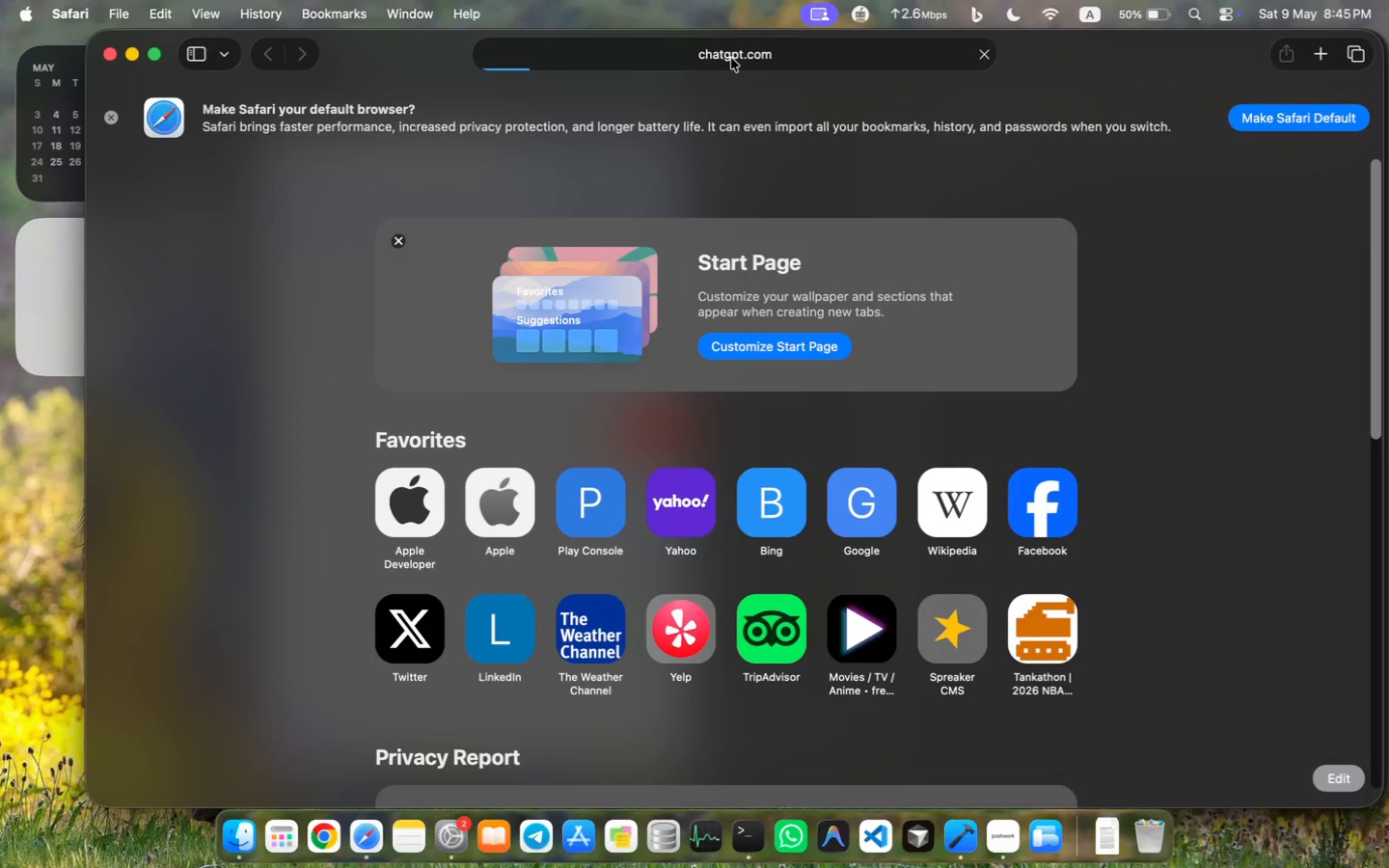 
wait(22.95)
 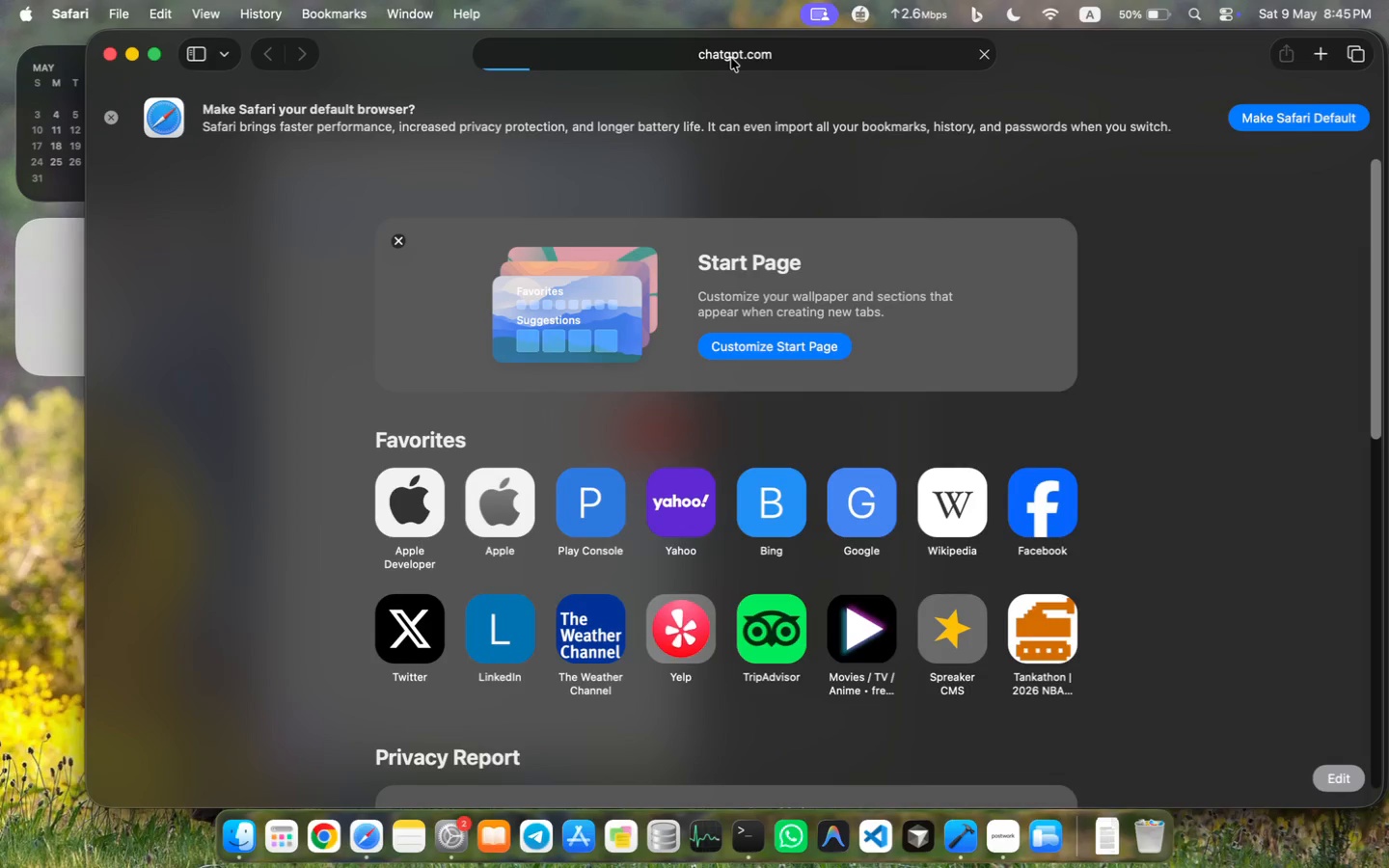 
left_click([1320, 45])
 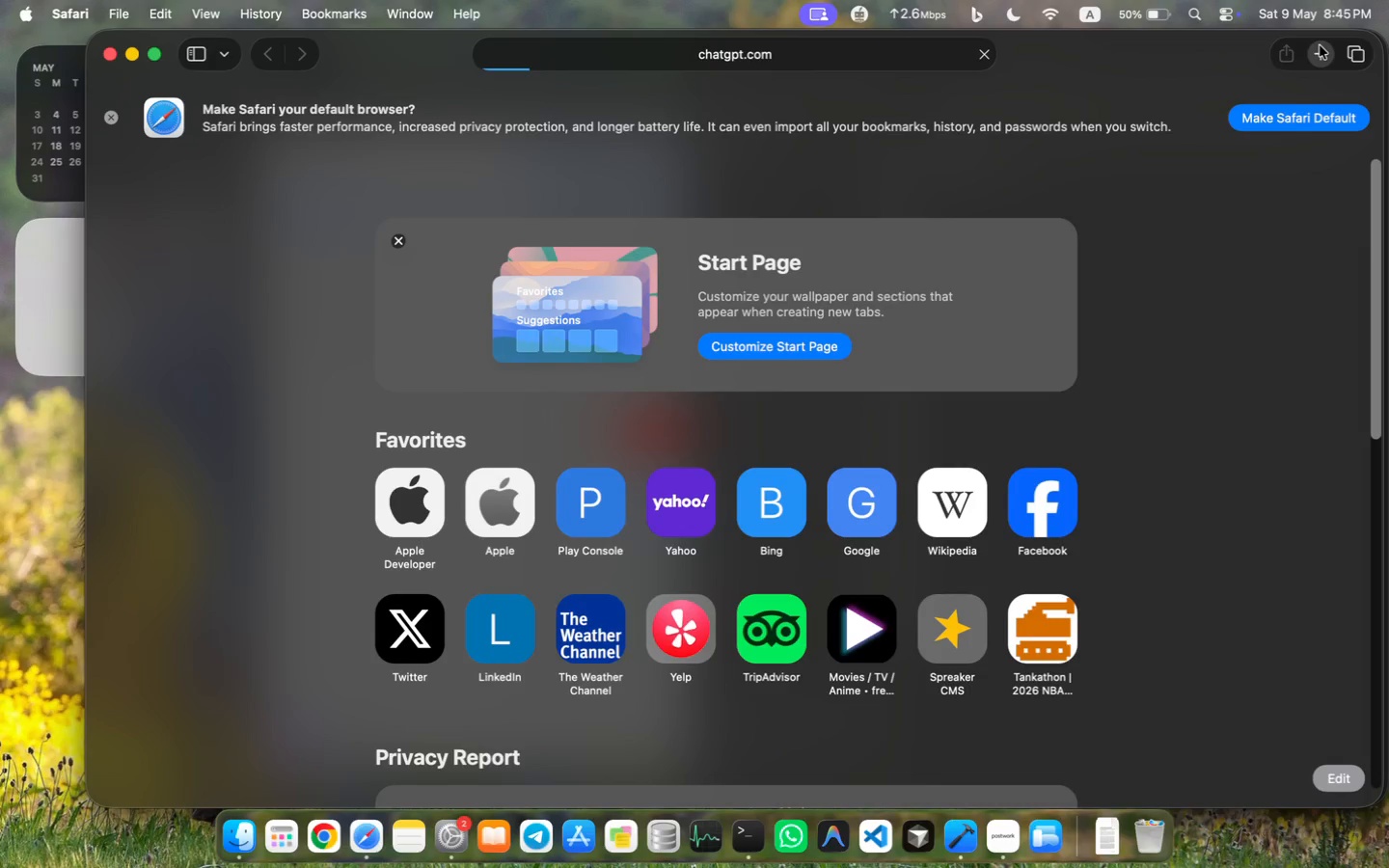 
type(qwe)
 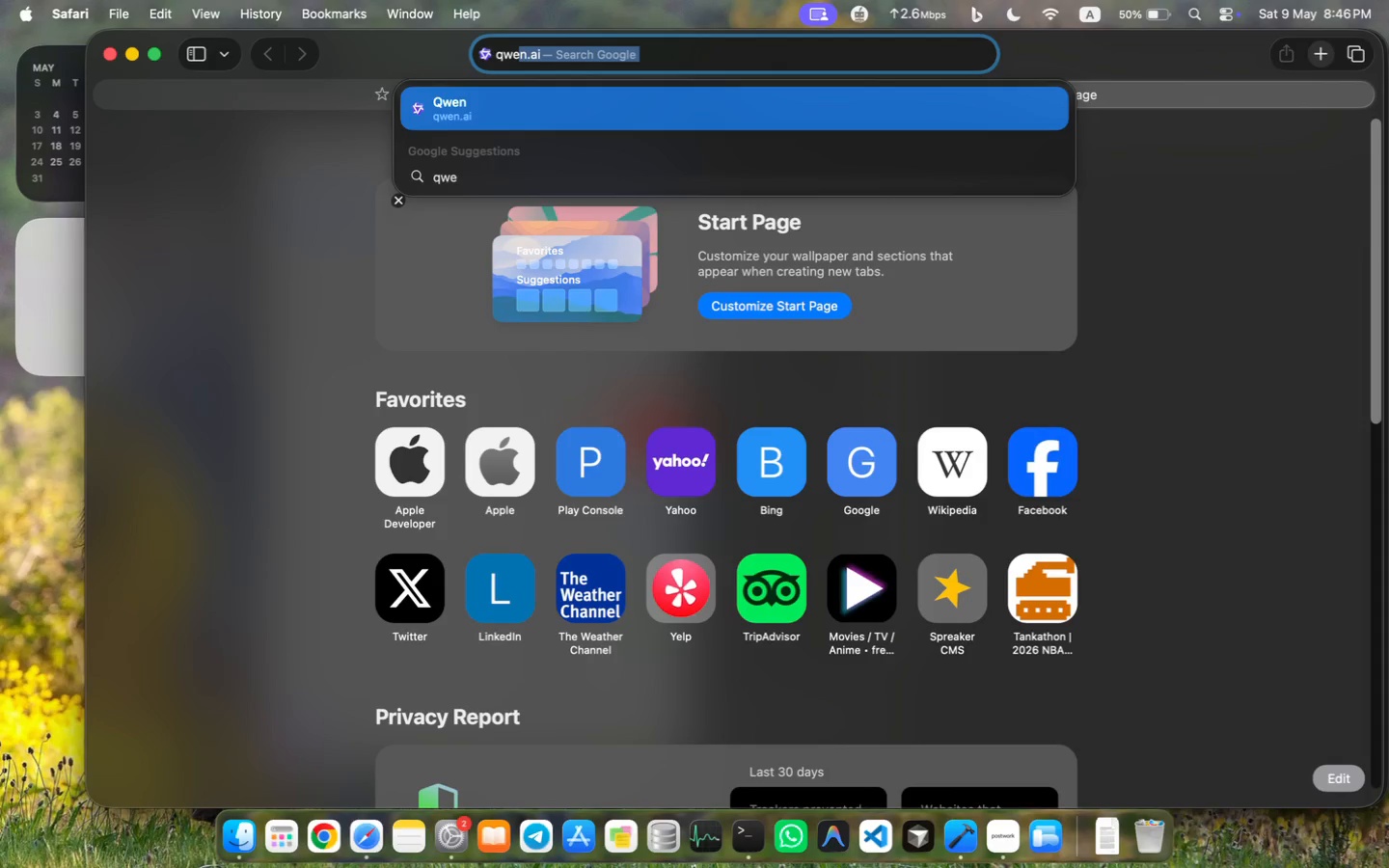 
key(Enter)
 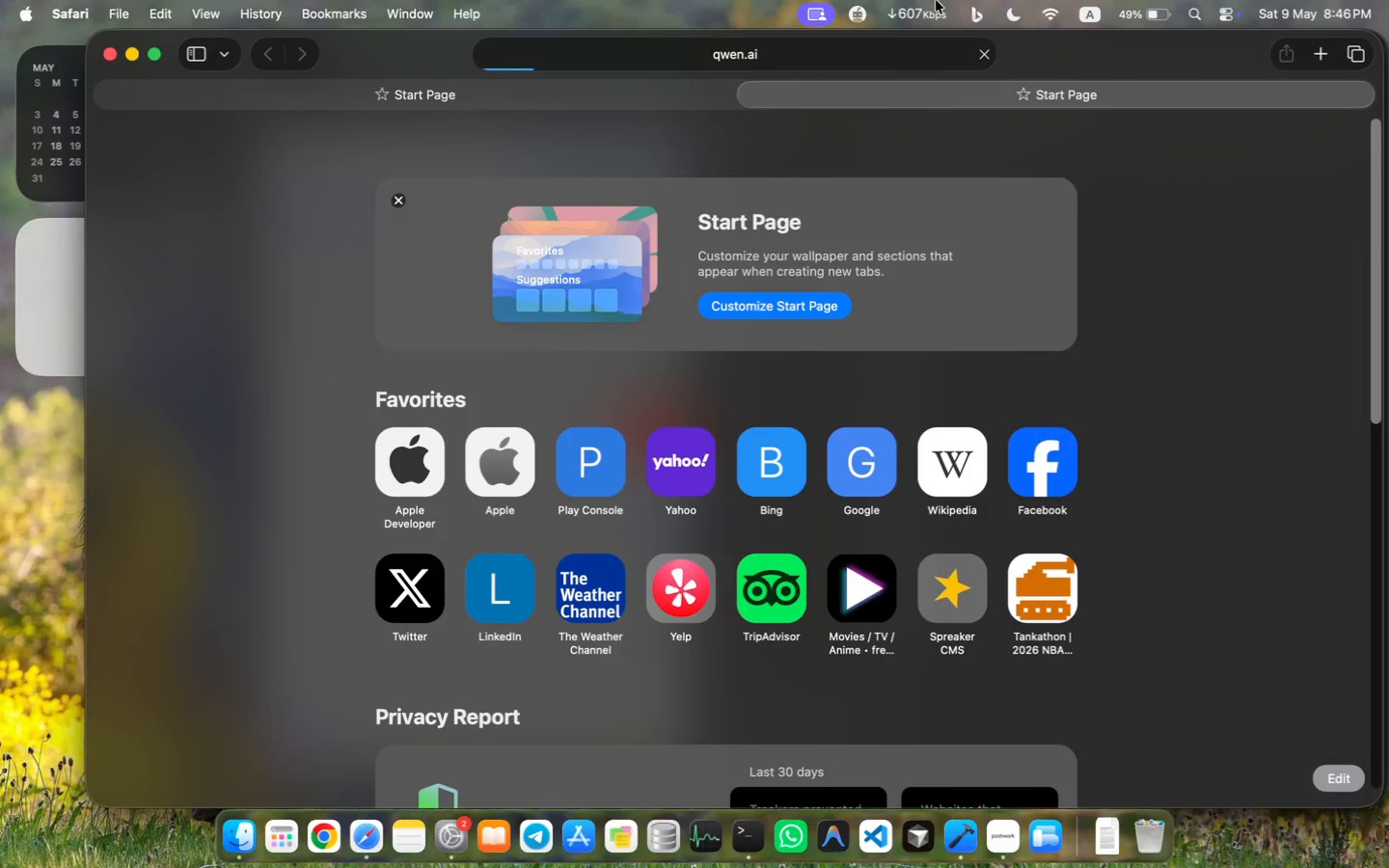 
mouse_move([572, 121])
 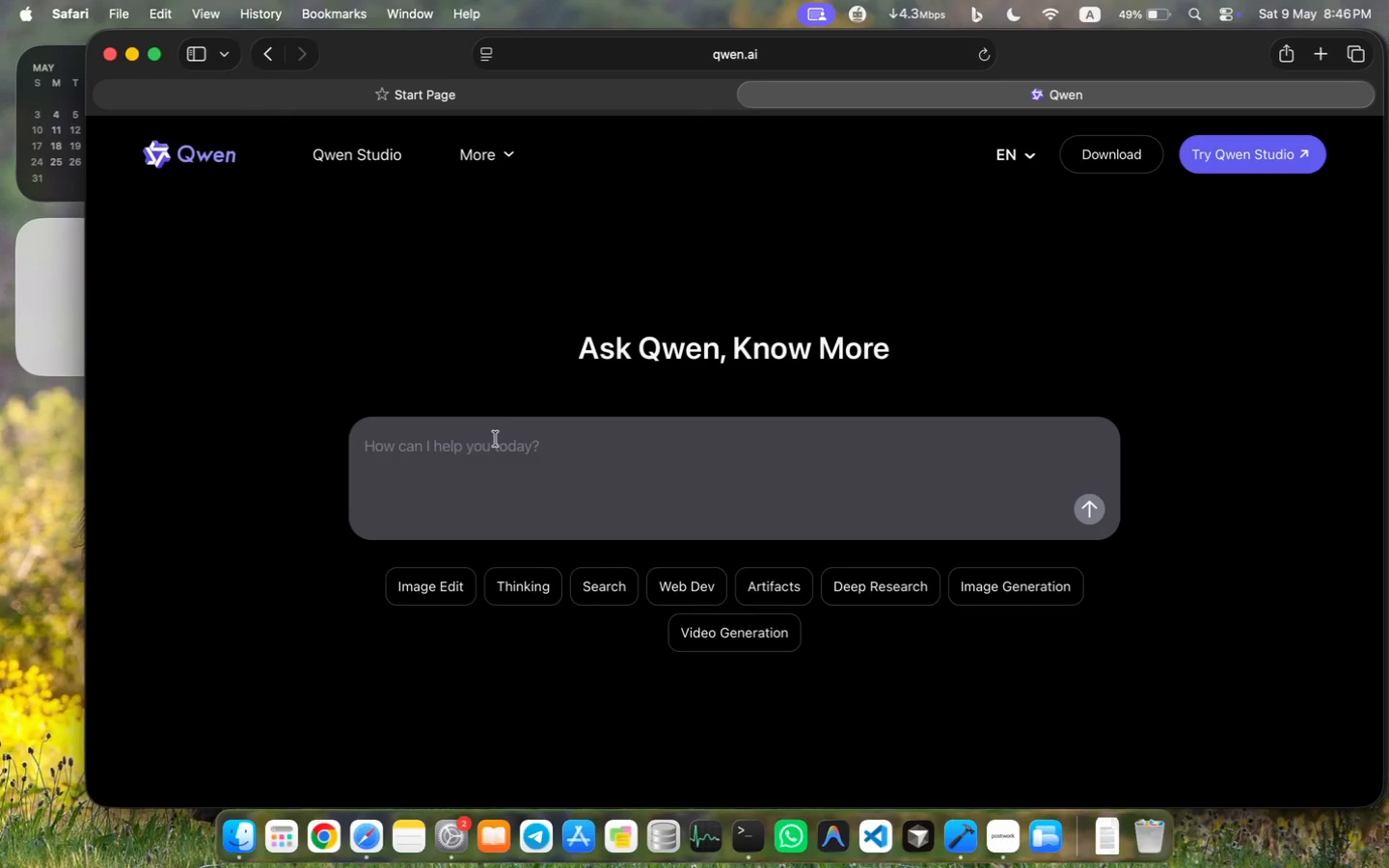 
left_click([497, 450])
 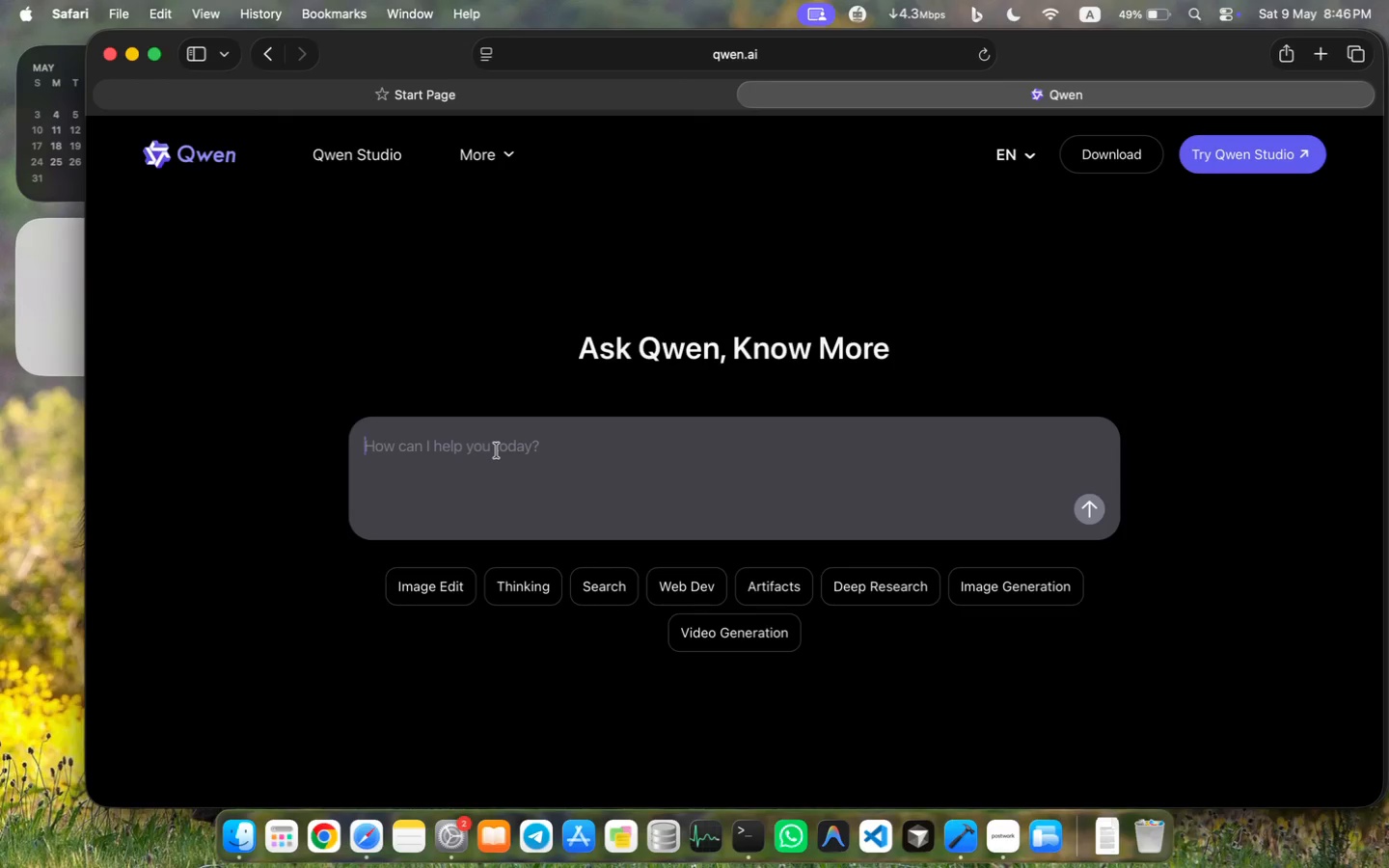 
key(Meta+V)
 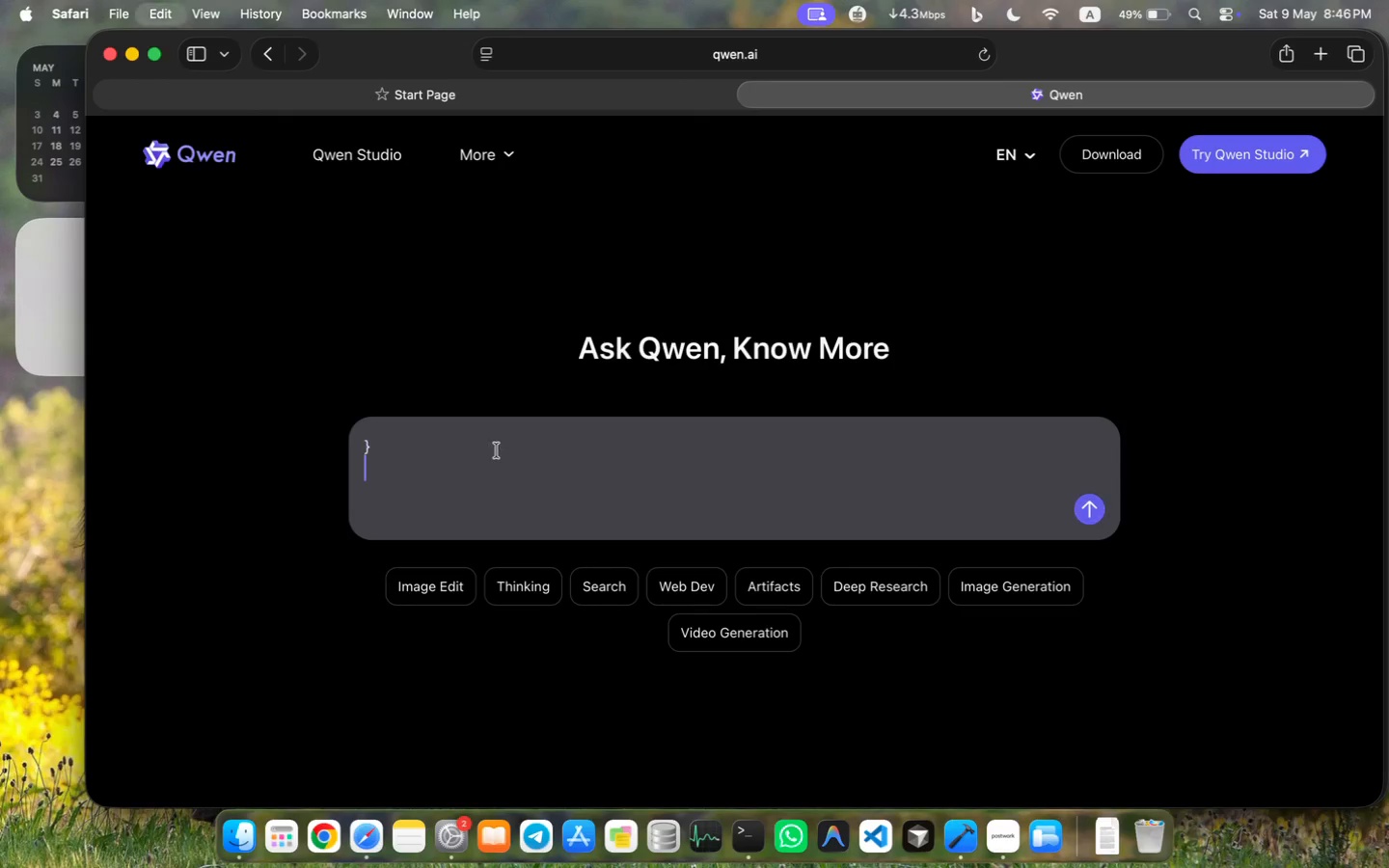 
scroll: coordinate [416, 481], scroll_direction: up, amount: 32.0
 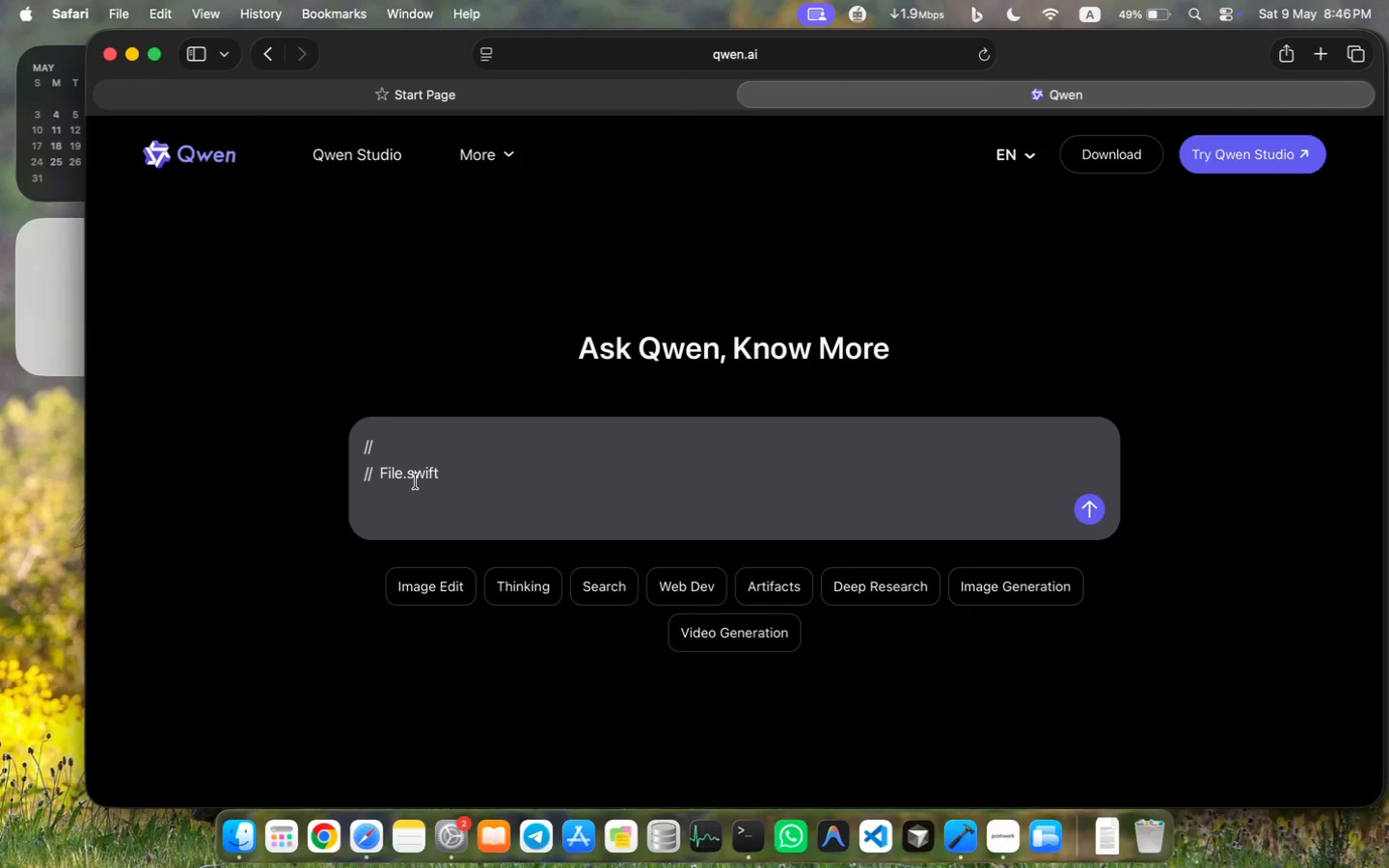 
wait(7.64)
 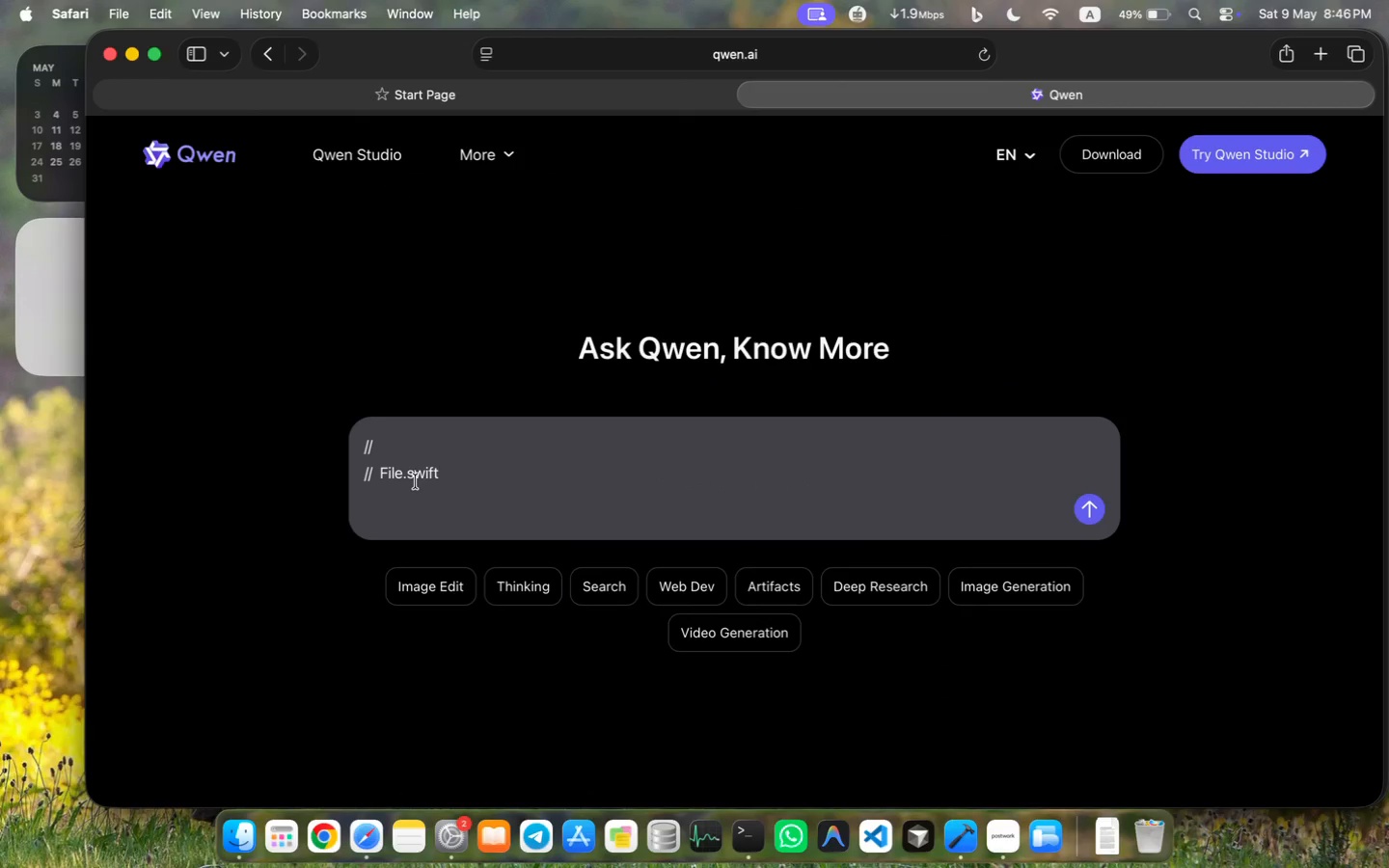 
left_click([470, 92])
 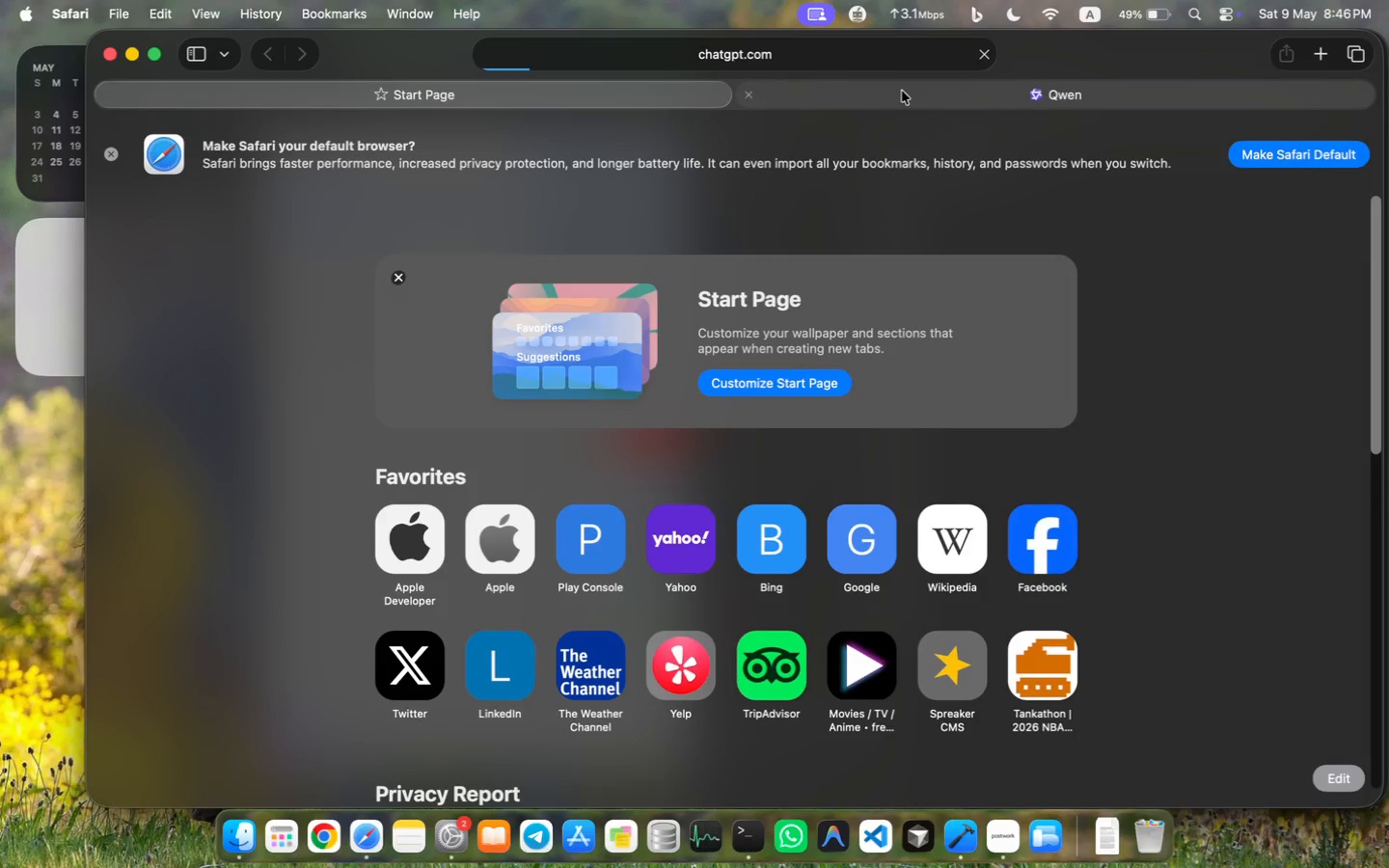 
left_click([903, 64])
 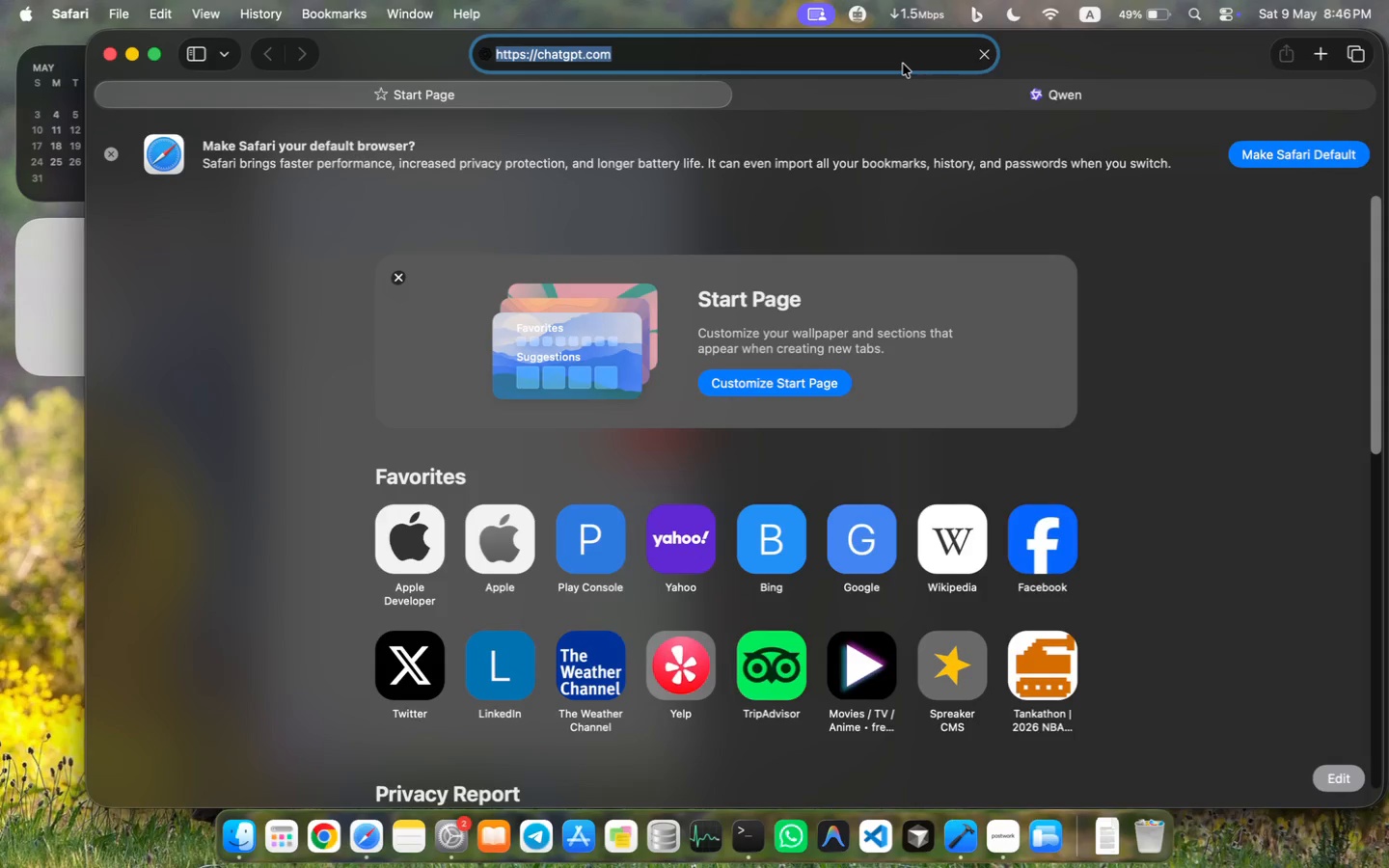 
key(Enter)
 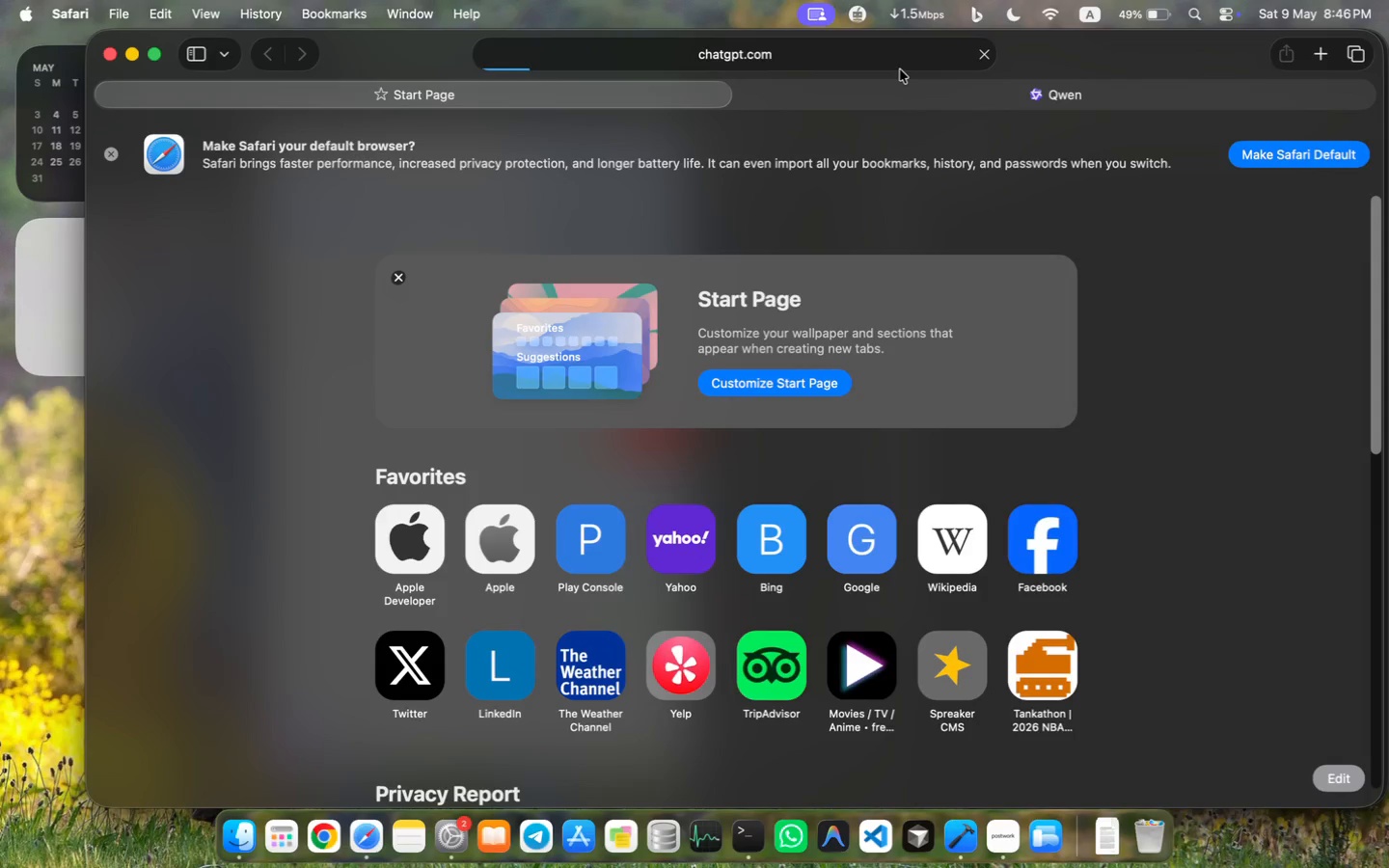 
left_click([925, 98])
 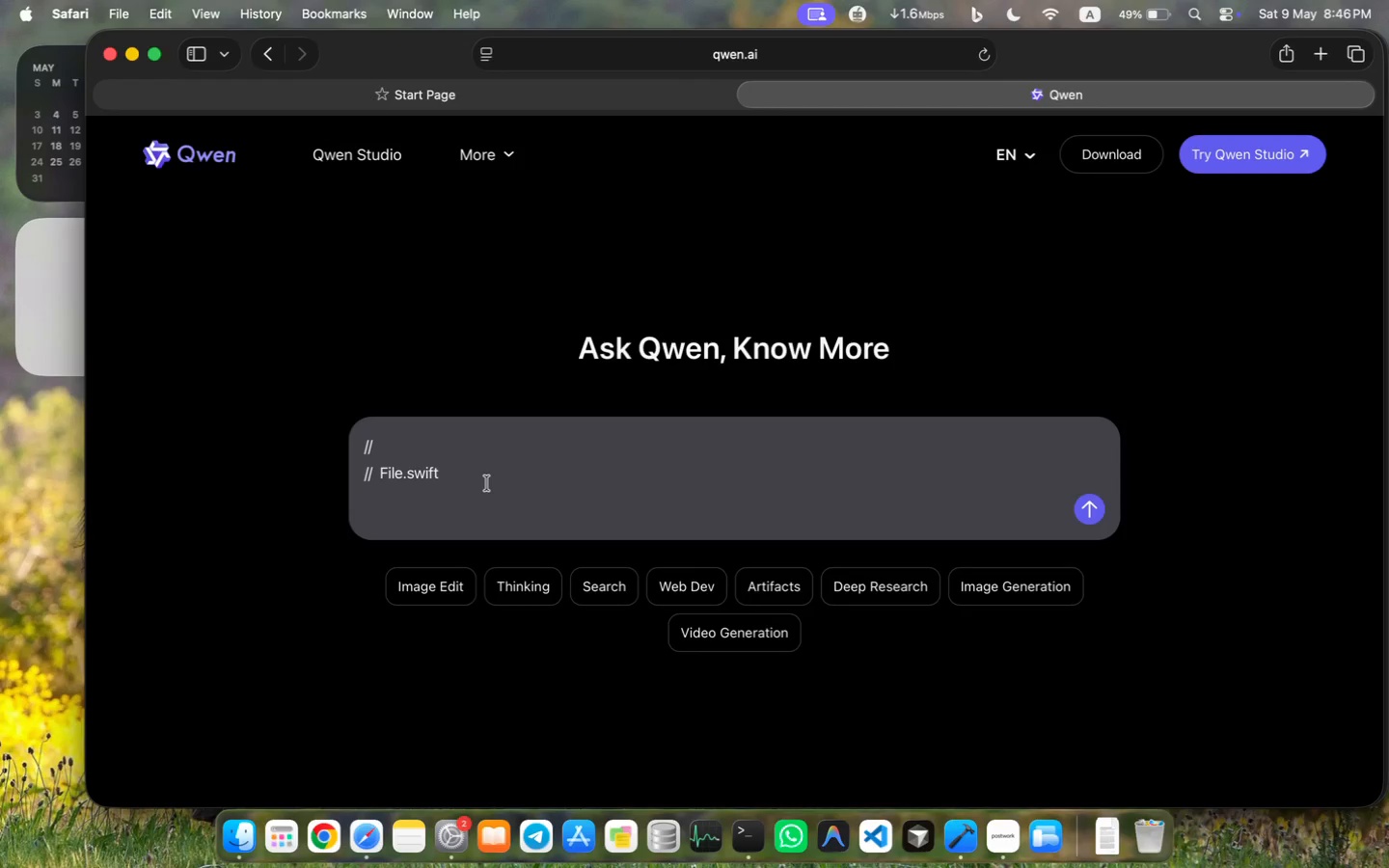 
left_click([487, 483])
 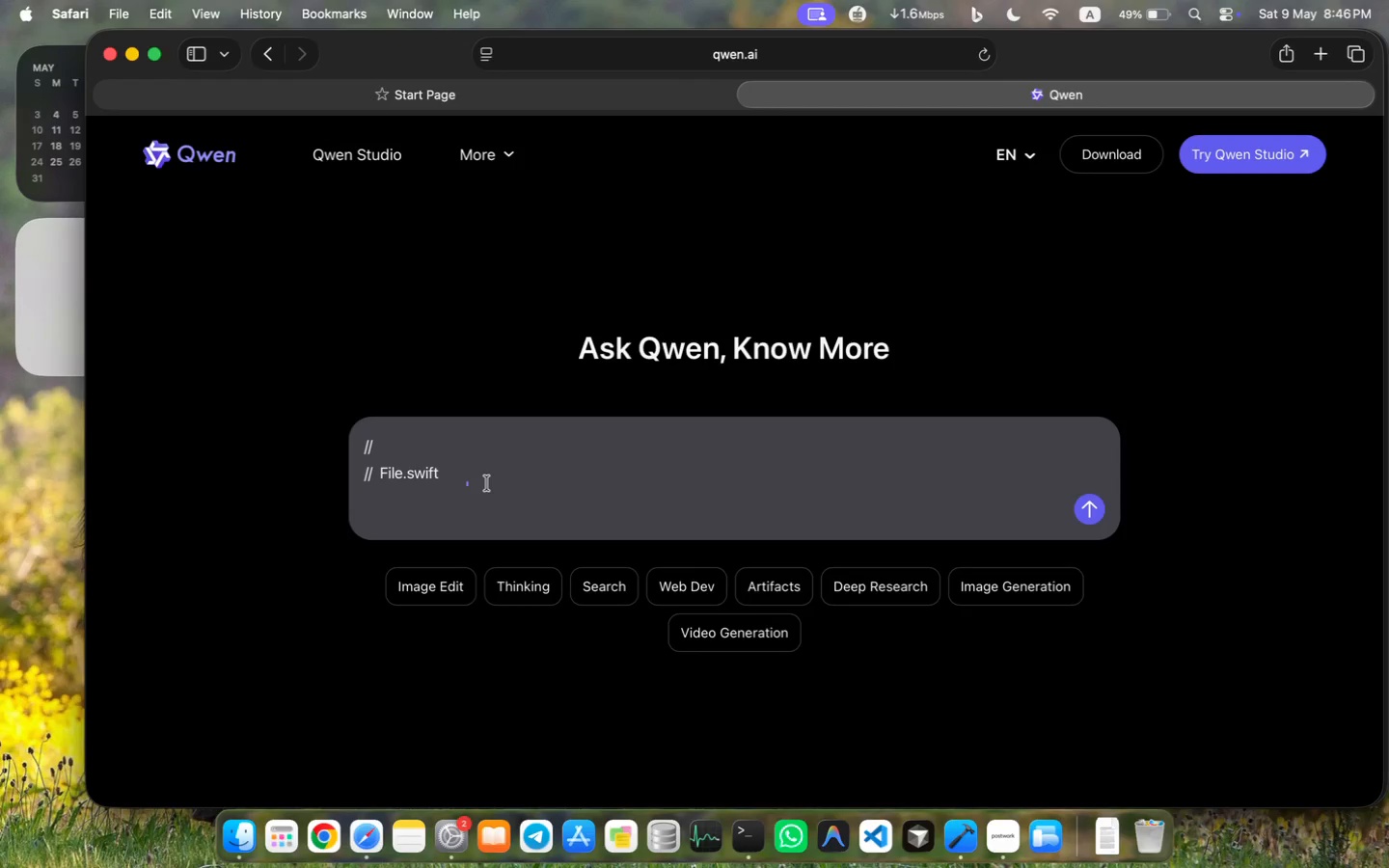 
scroll: coordinate [450, 482], scroll_direction: down, amount: 40.0
 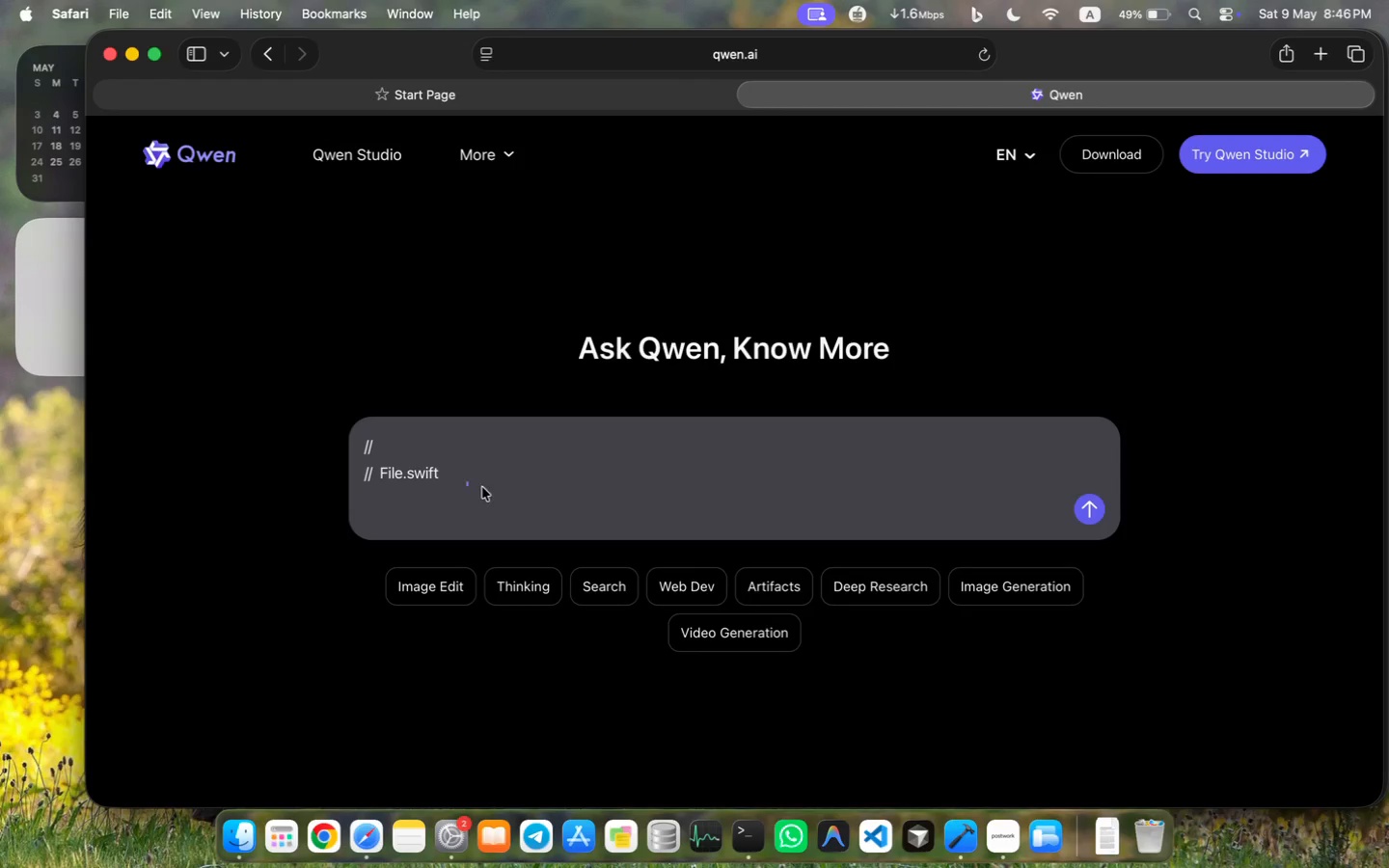 
scroll: coordinate [461, 464], scroll_direction: up, amount: 9.0
 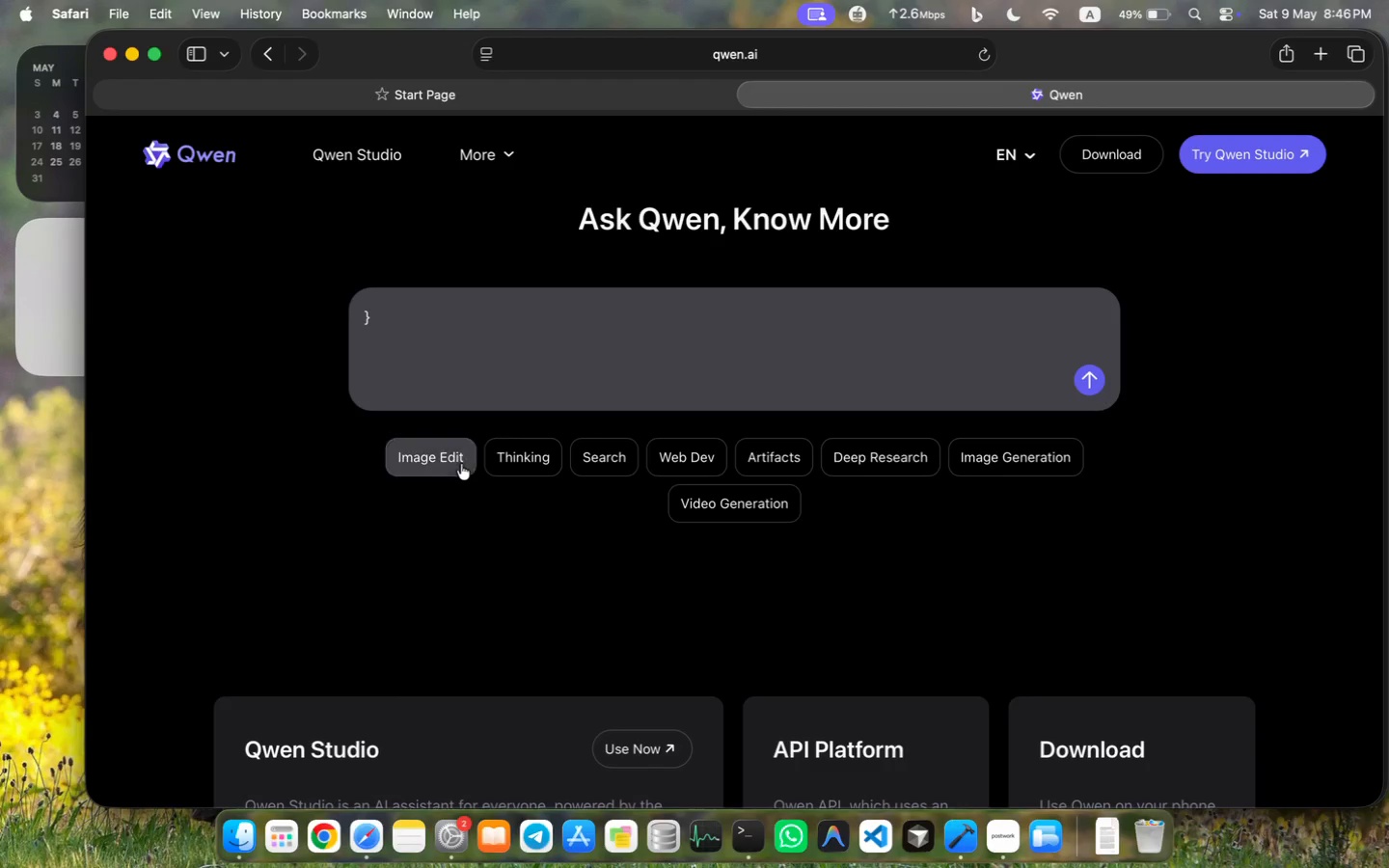 
left_click([419, 354])
 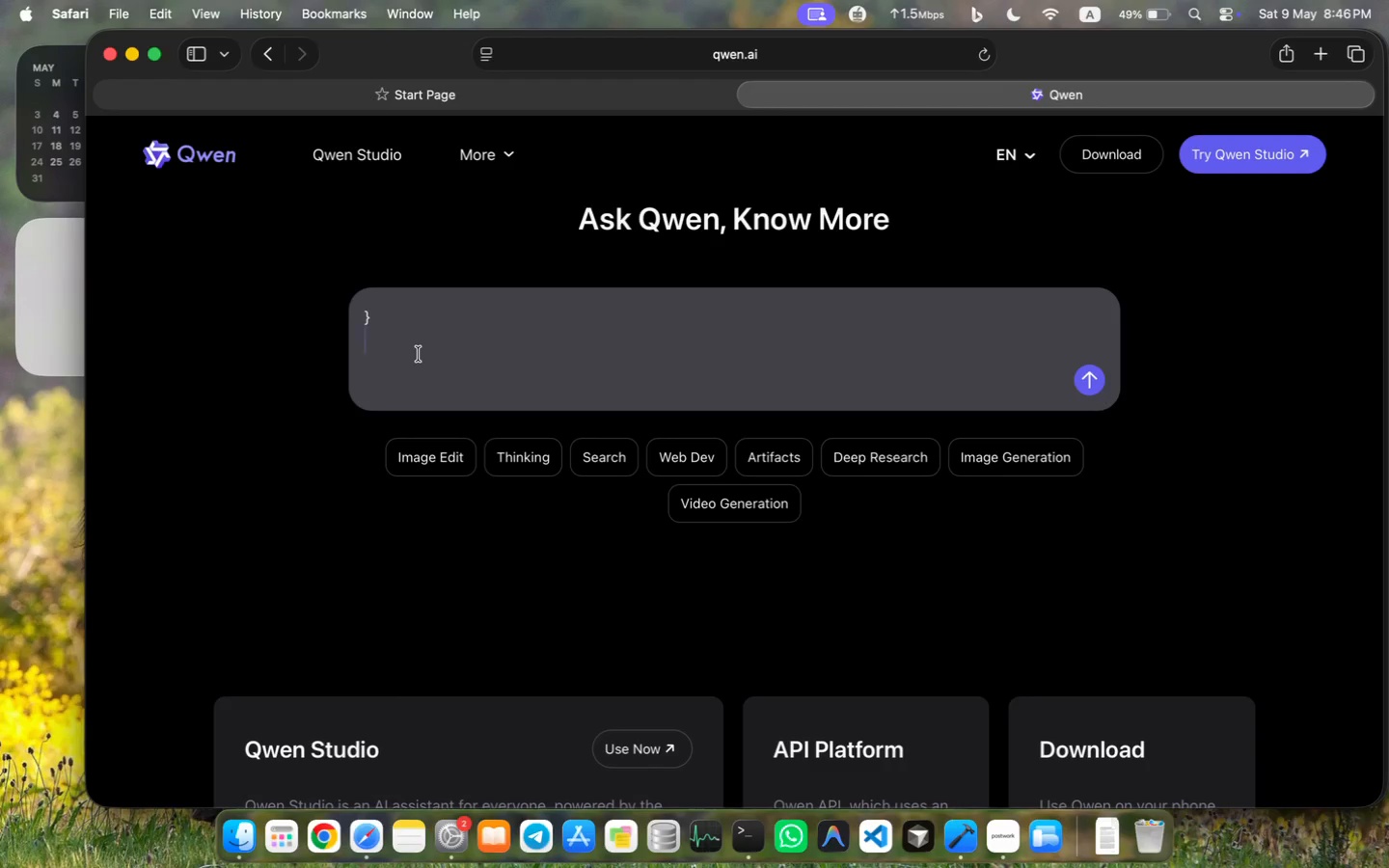 
key(Shift+Enter)
 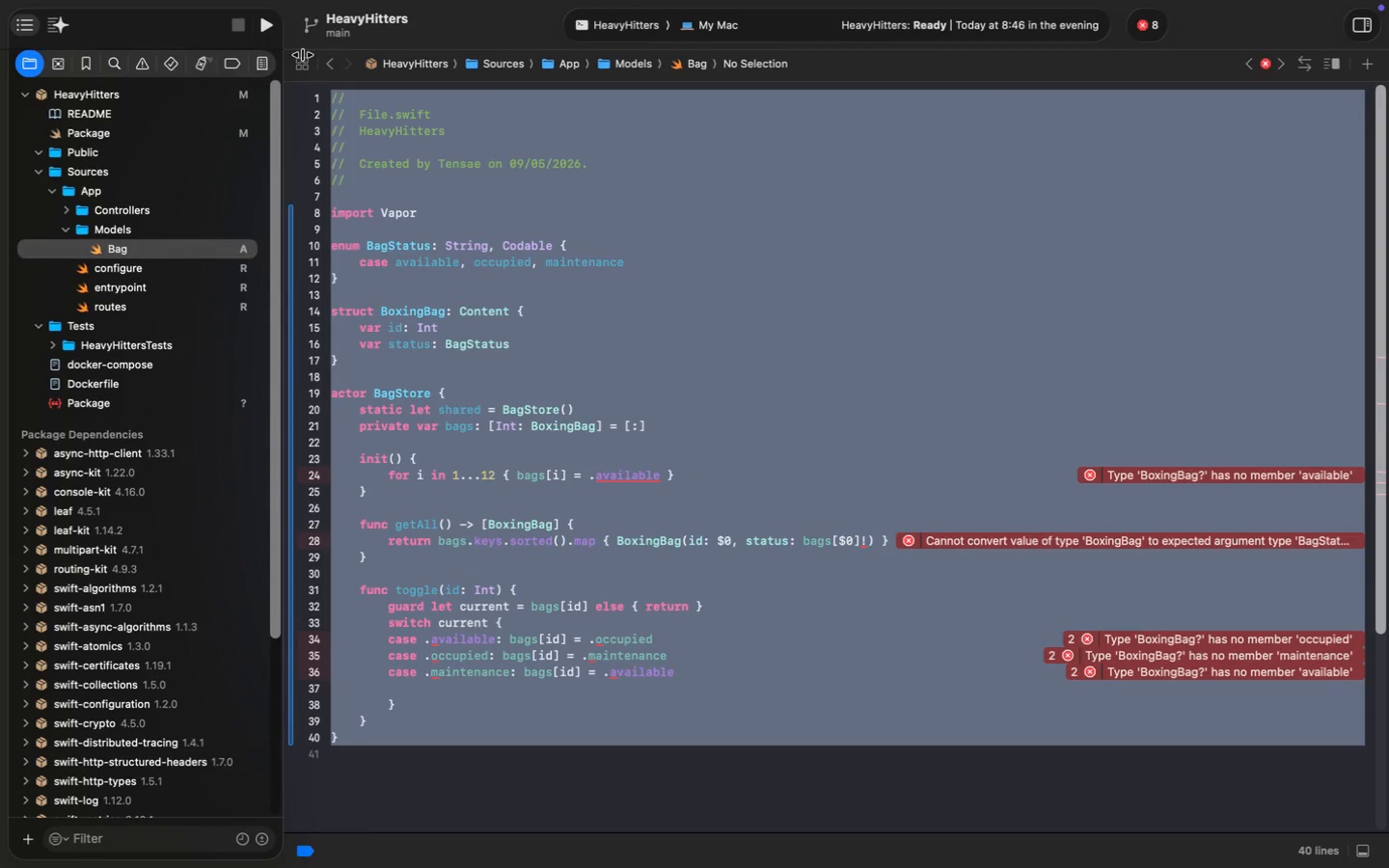 
left_click([1158, 27])
 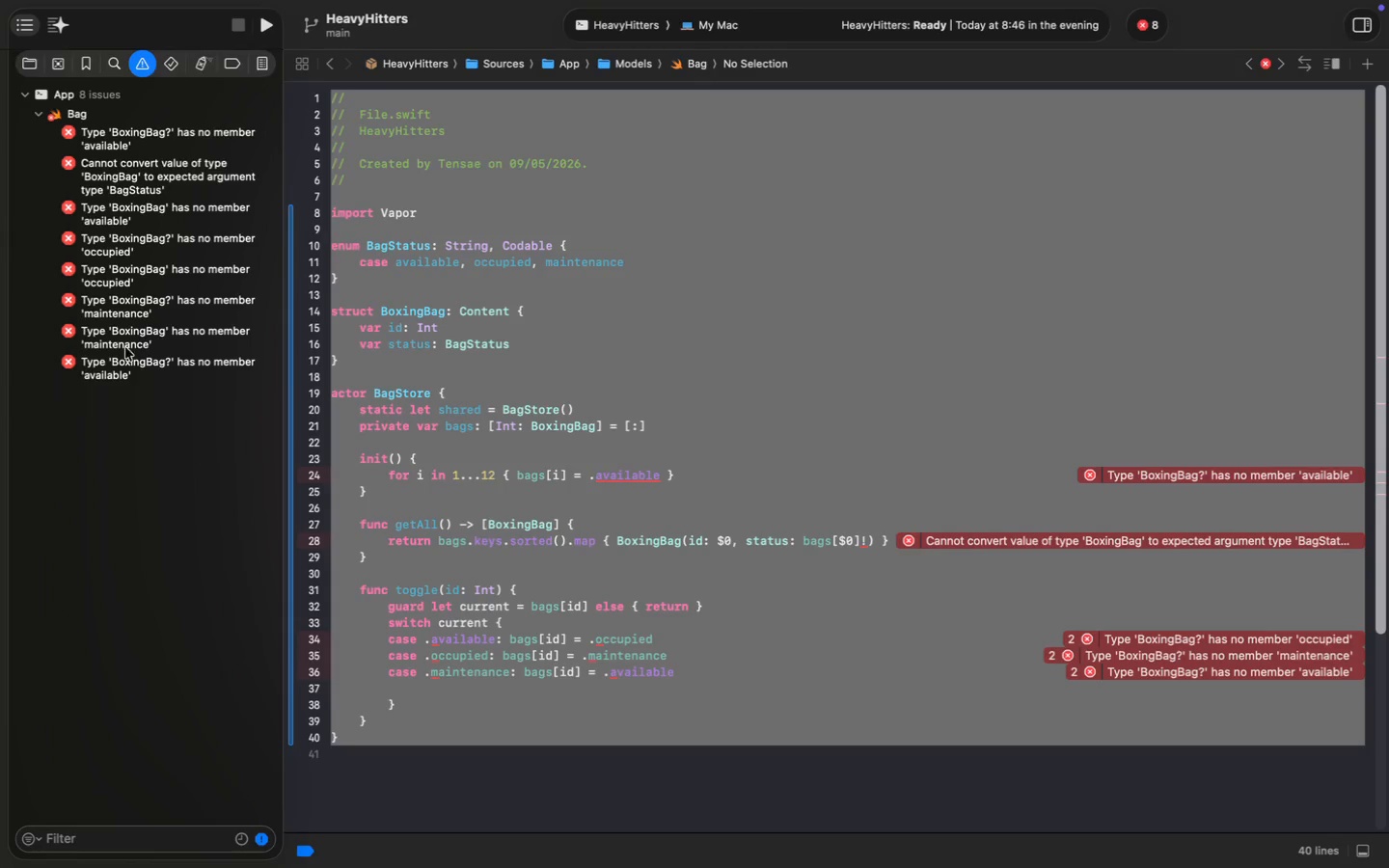 
right_click([131, 137])
 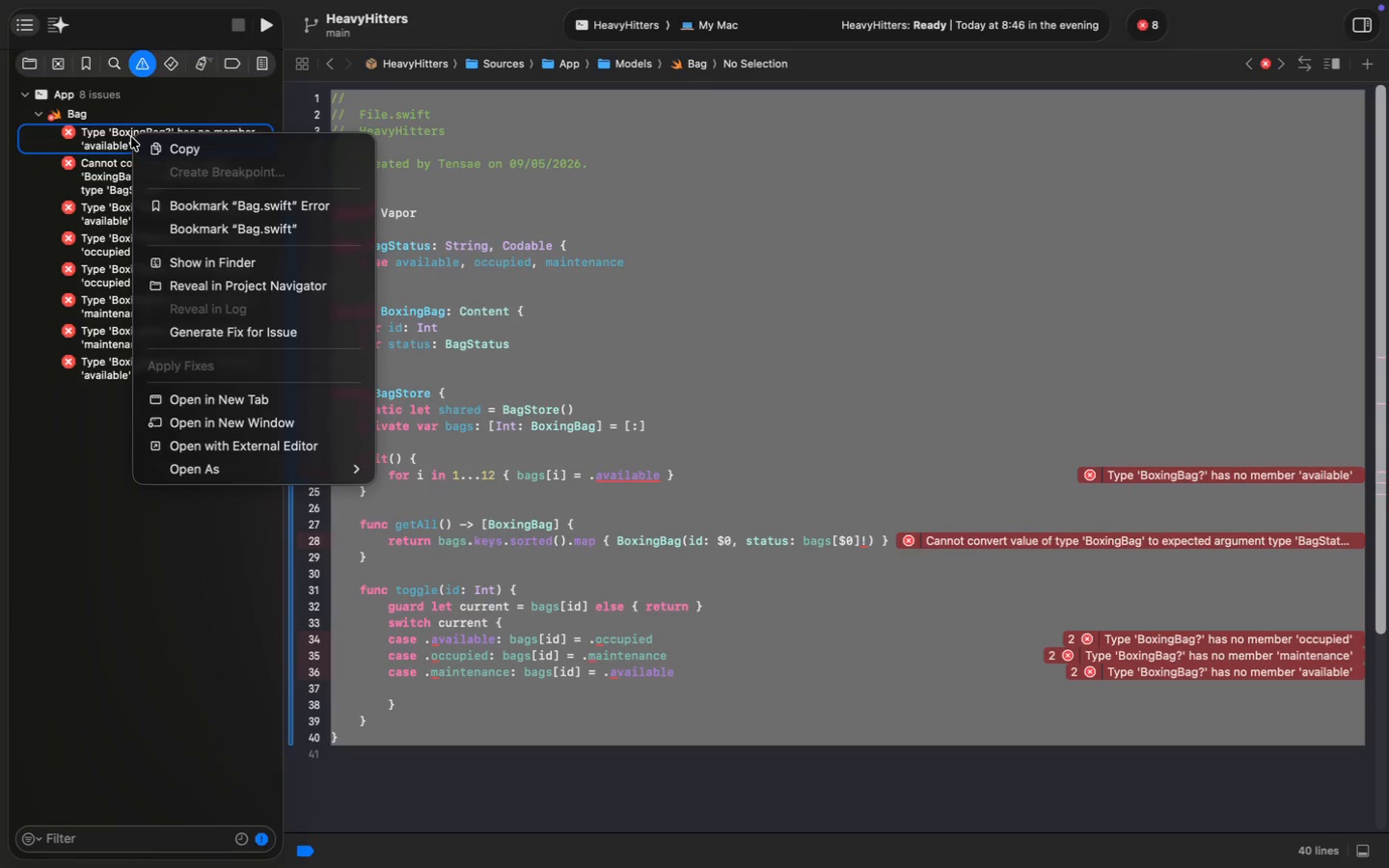 
left_click([150, 146])
 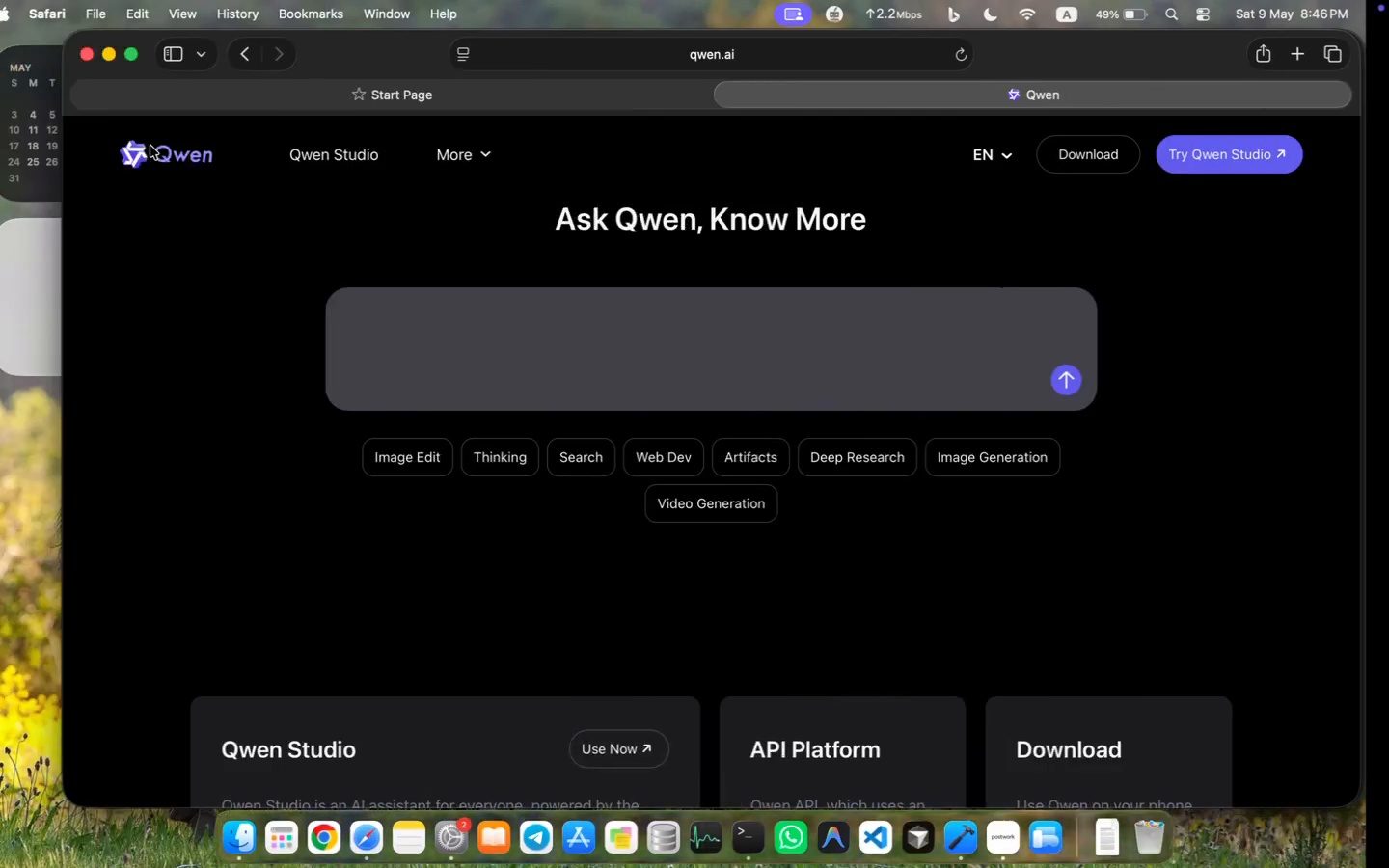 
key(Meta+V)
 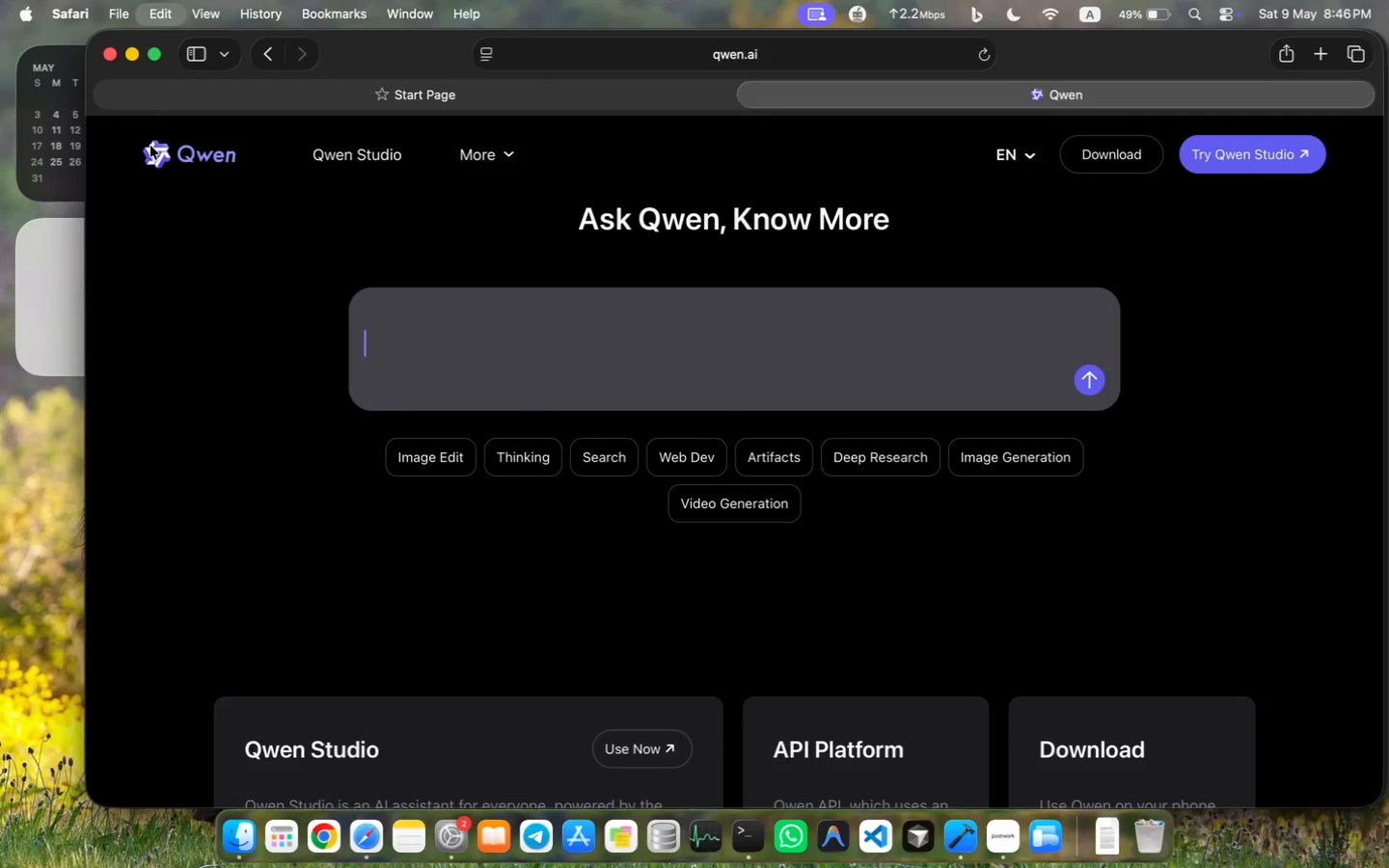 
key(Shift+Enter)
 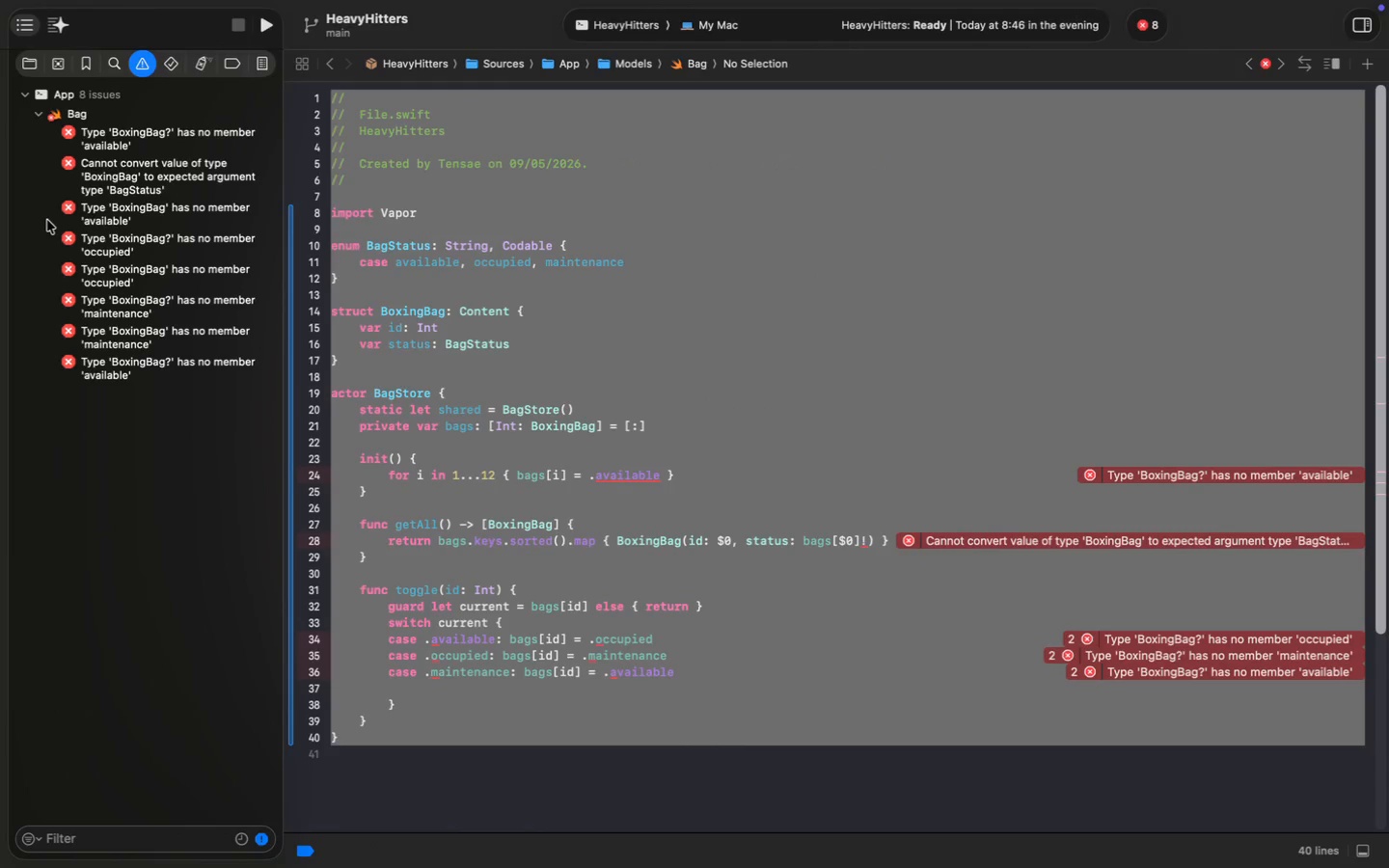 
right_click([126, 178])
 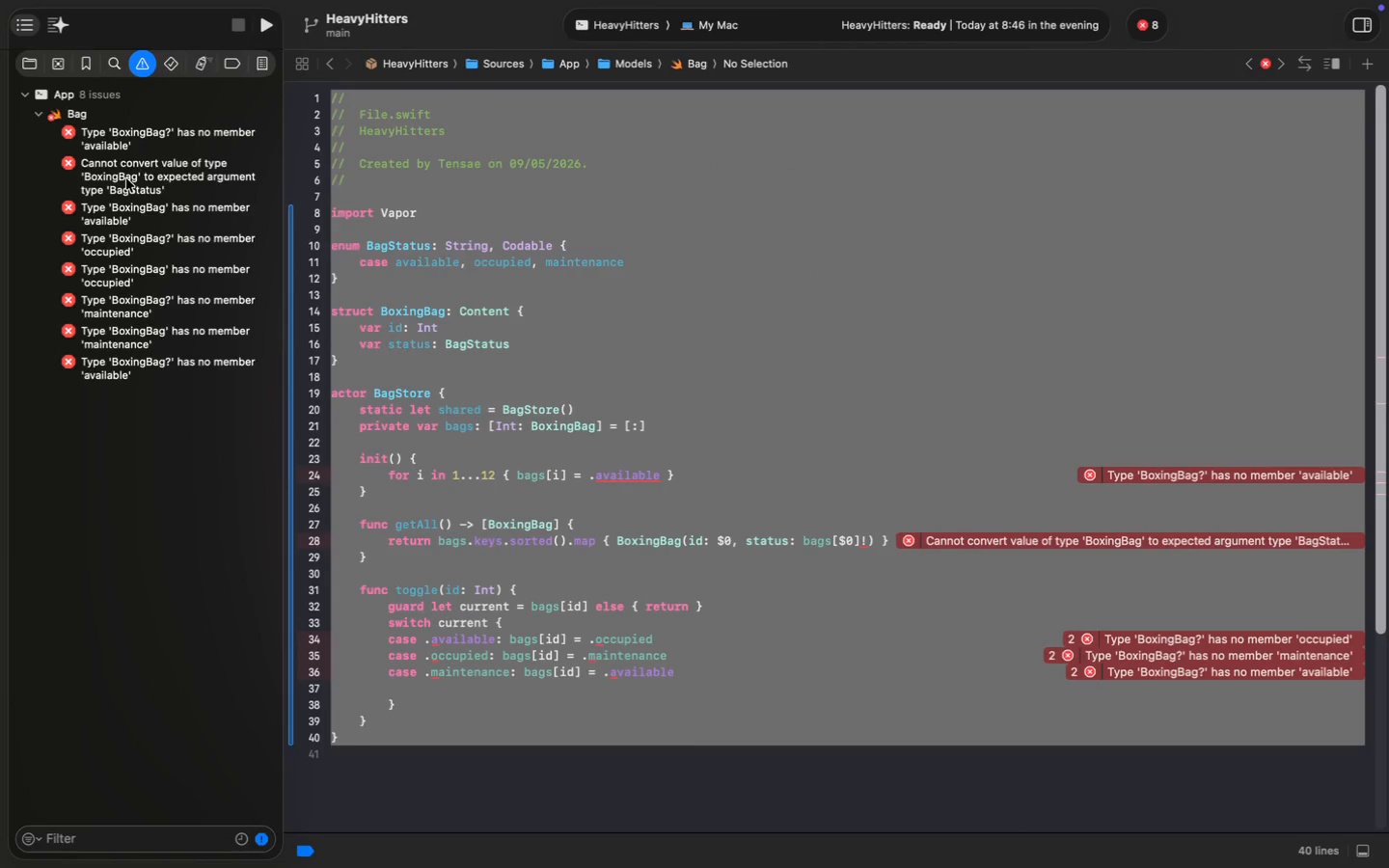 
left_click([147, 186])
 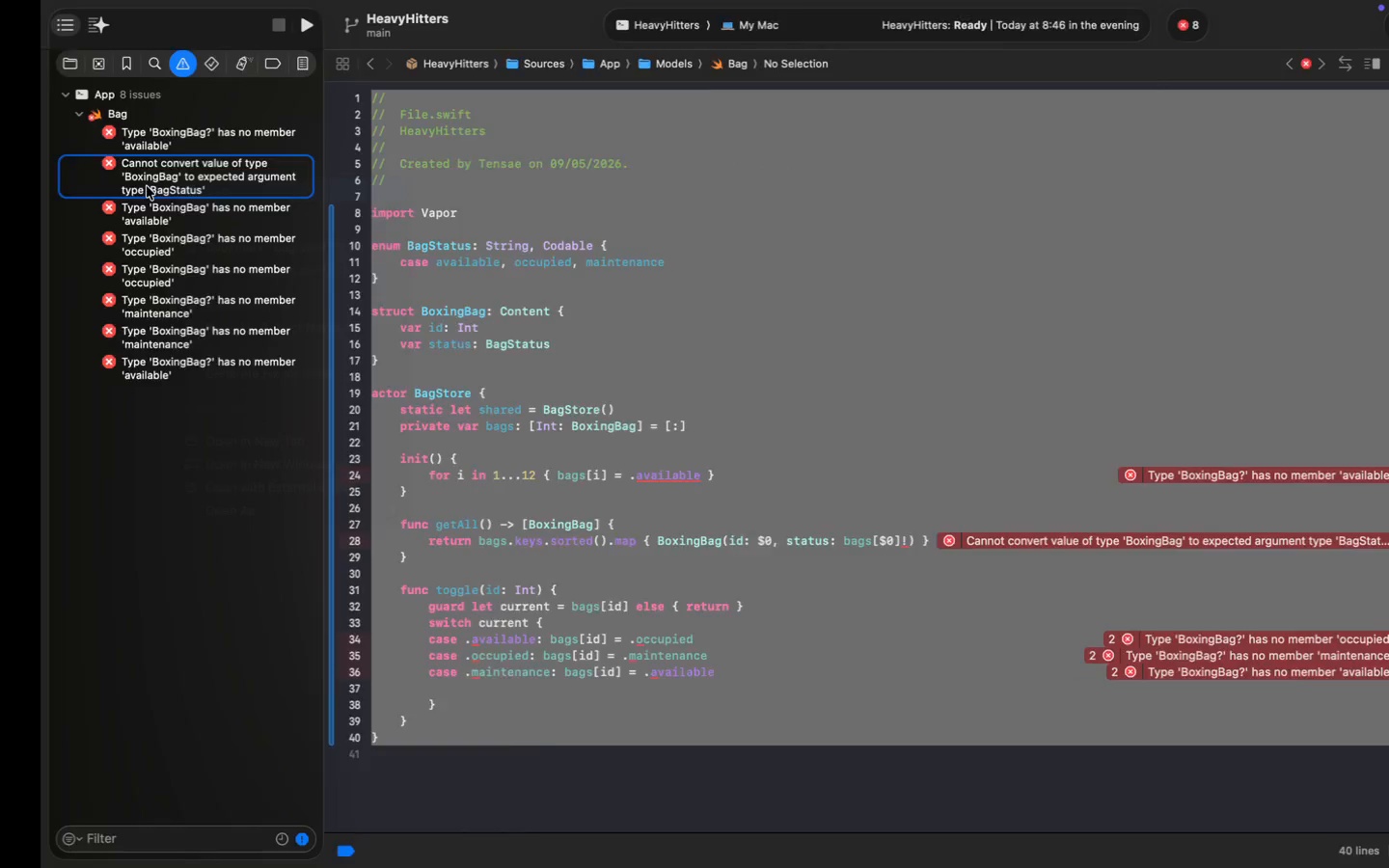 
key(Meta+V)
 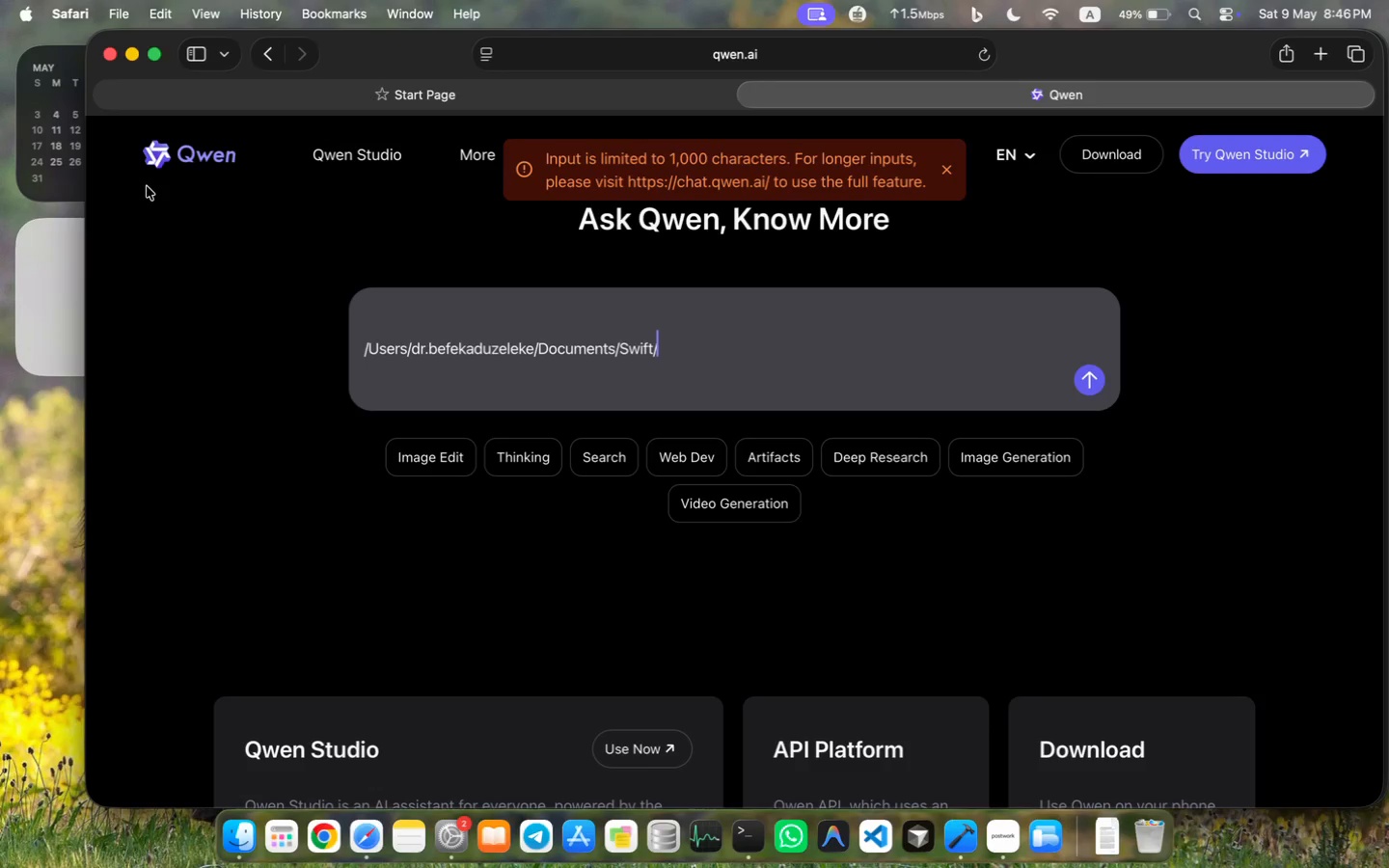 
hold_key(key=ShiftLeft, duration=2.17)
 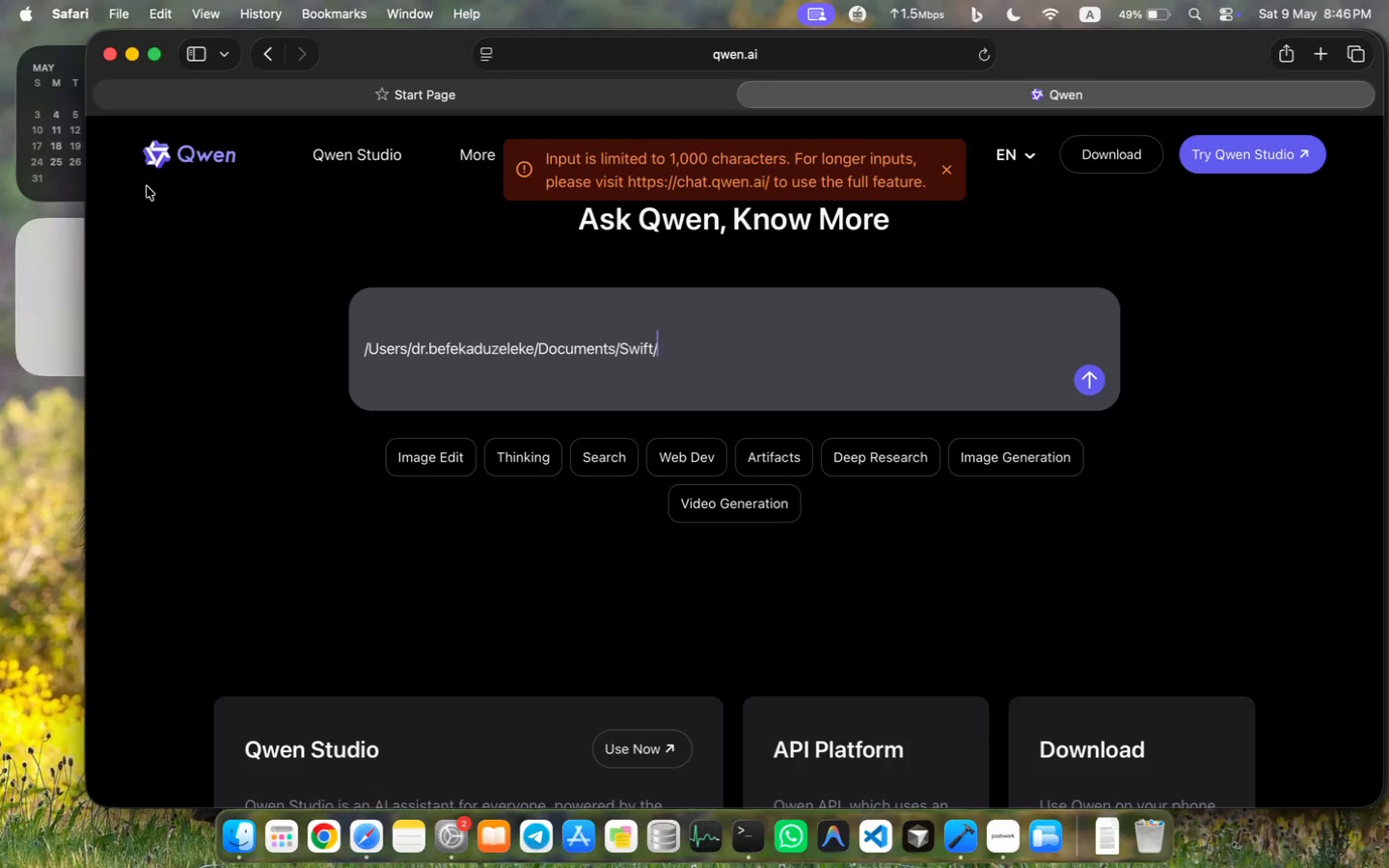 
scroll: coordinate [726, 378], scroll_direction: up, amount: 7.0
 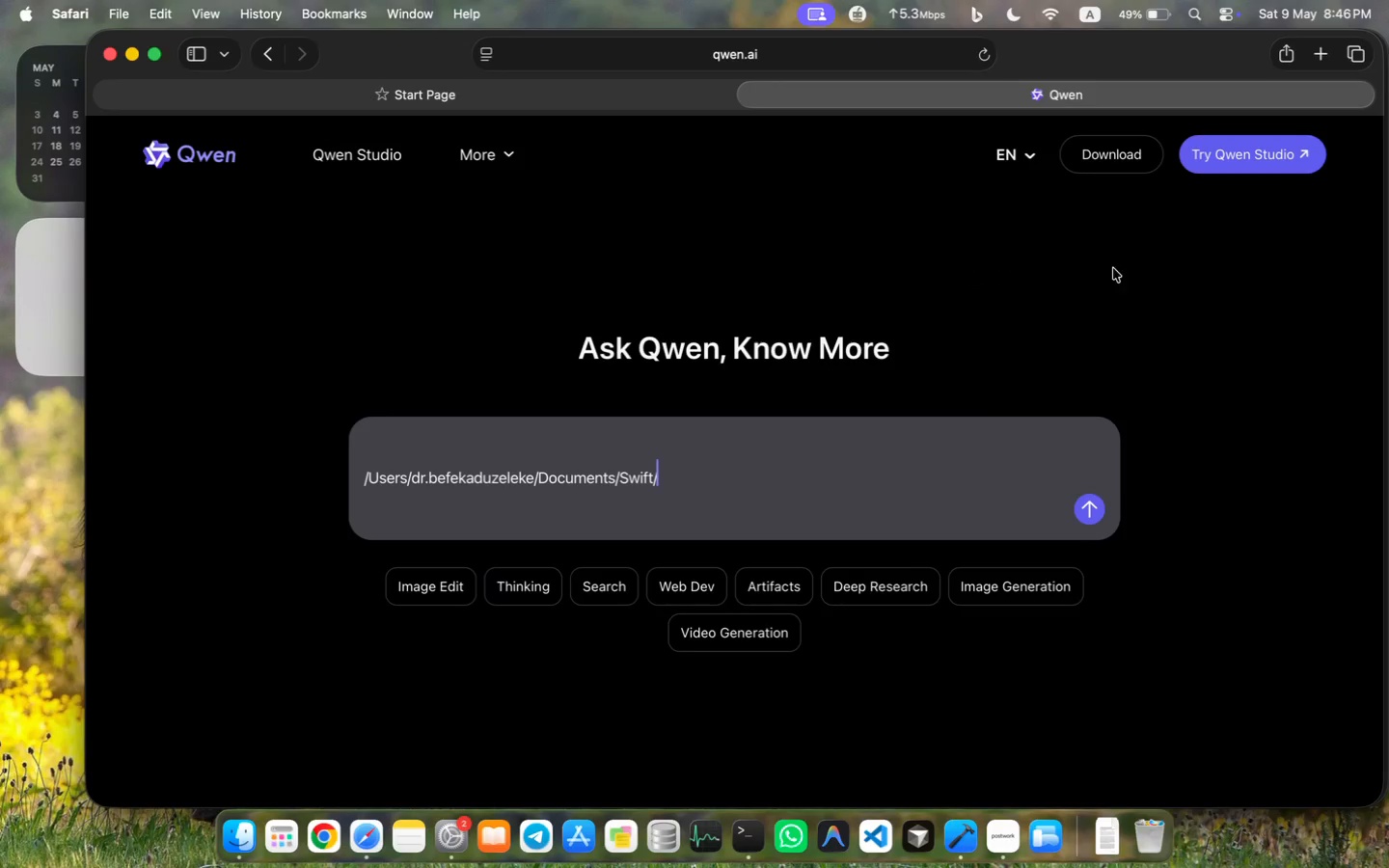 
left_click([810, 56])
 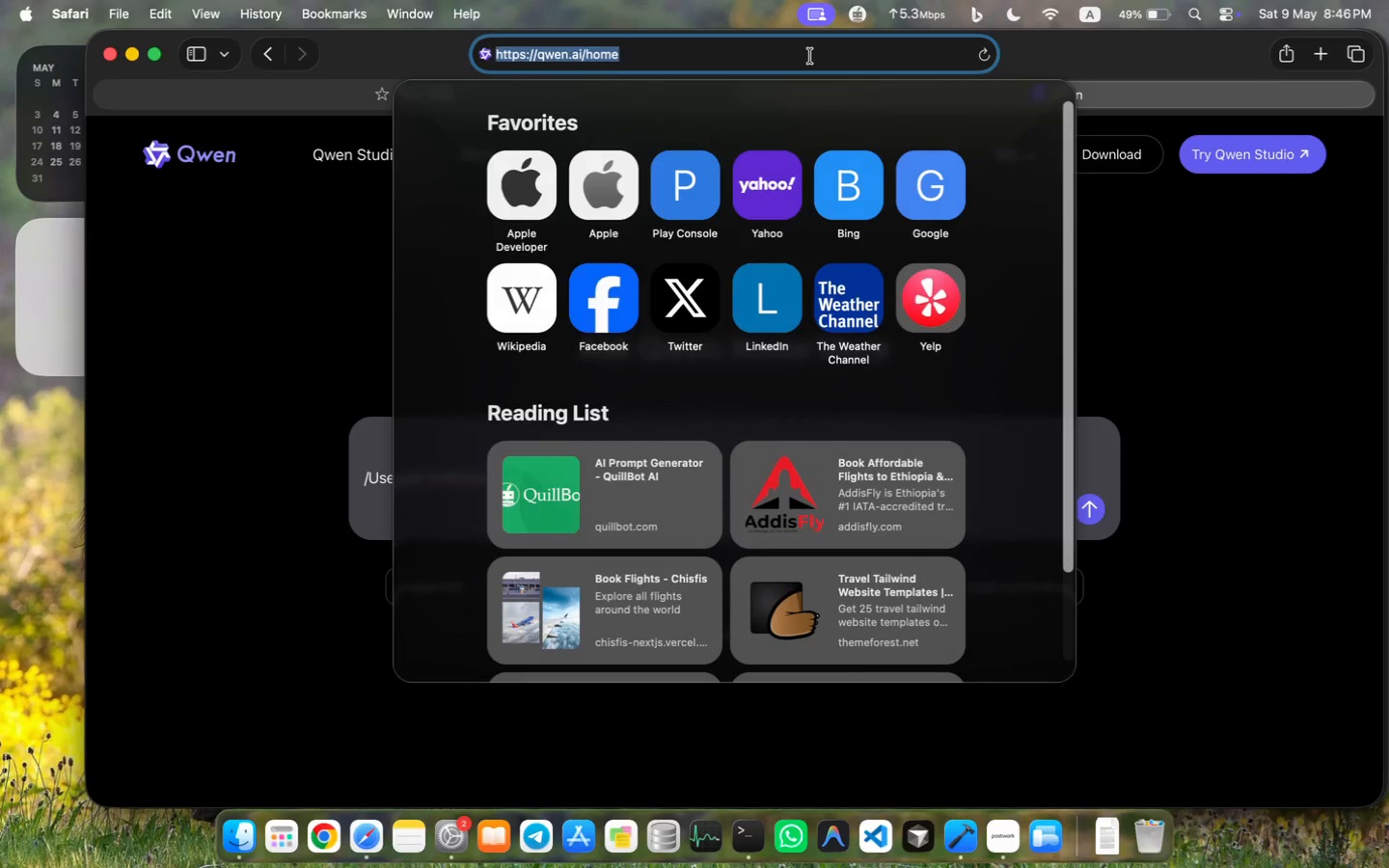 
key(ArrowLeft)
 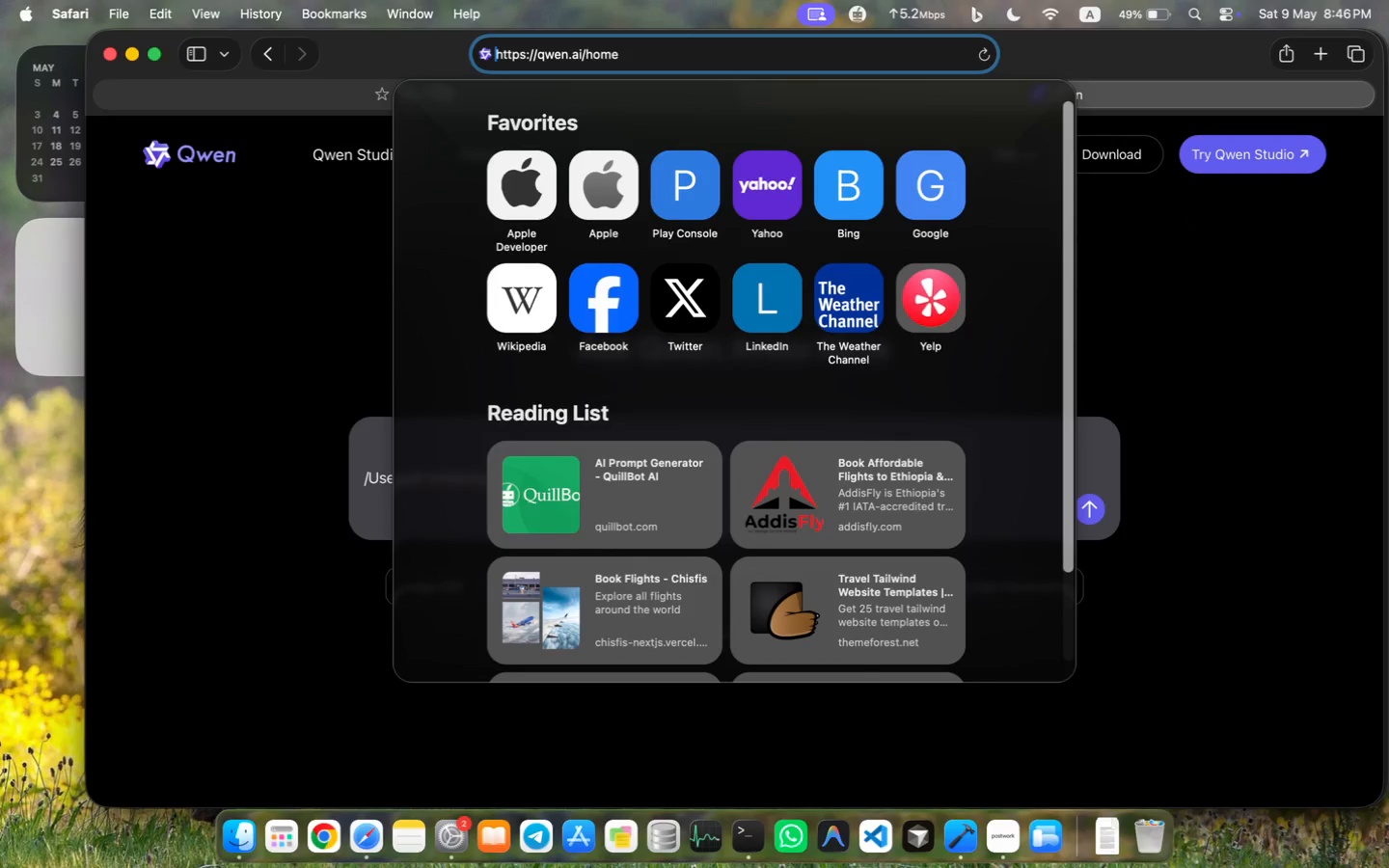 
key(ArrowRight)
 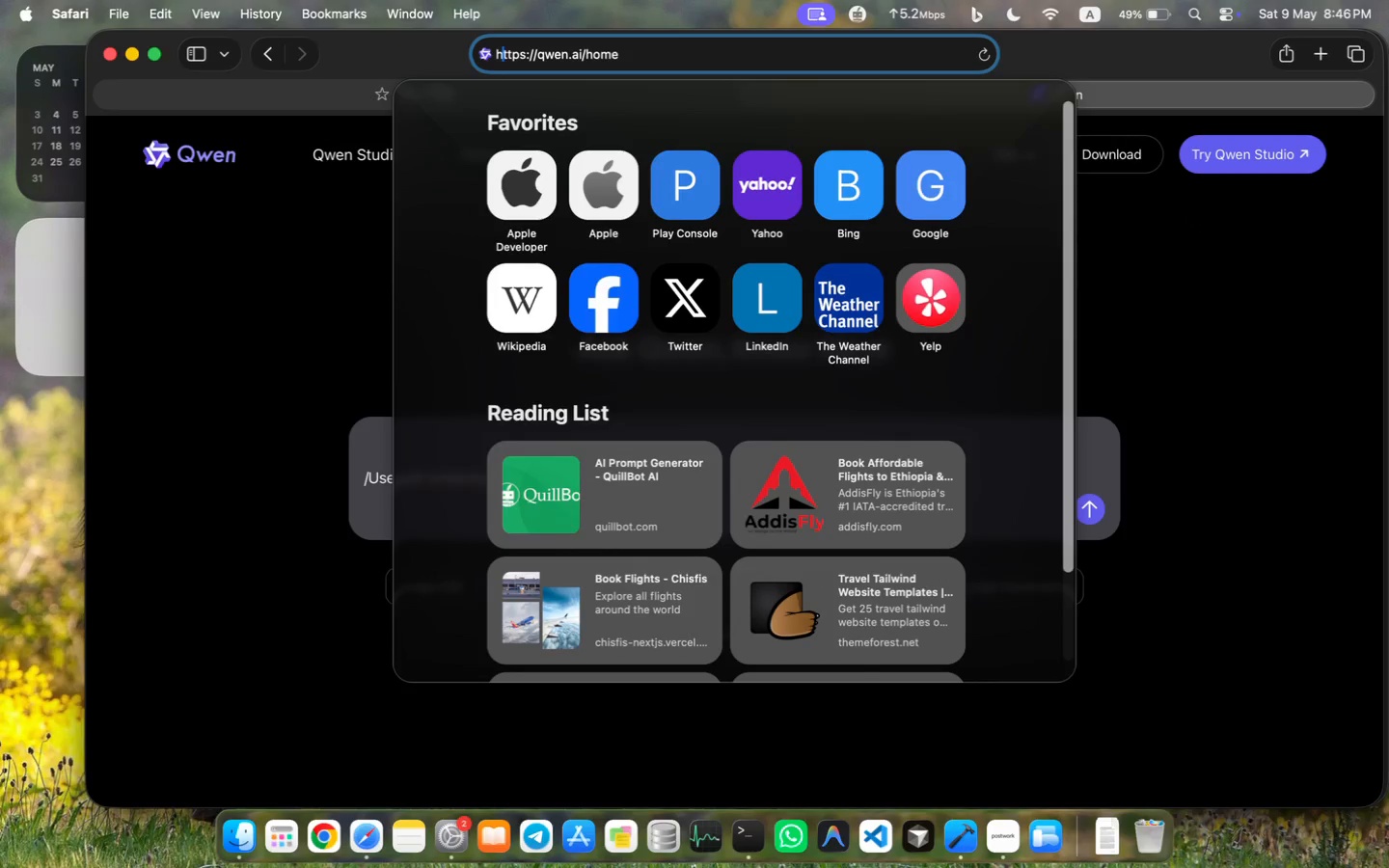 
key(ArrowRight)
 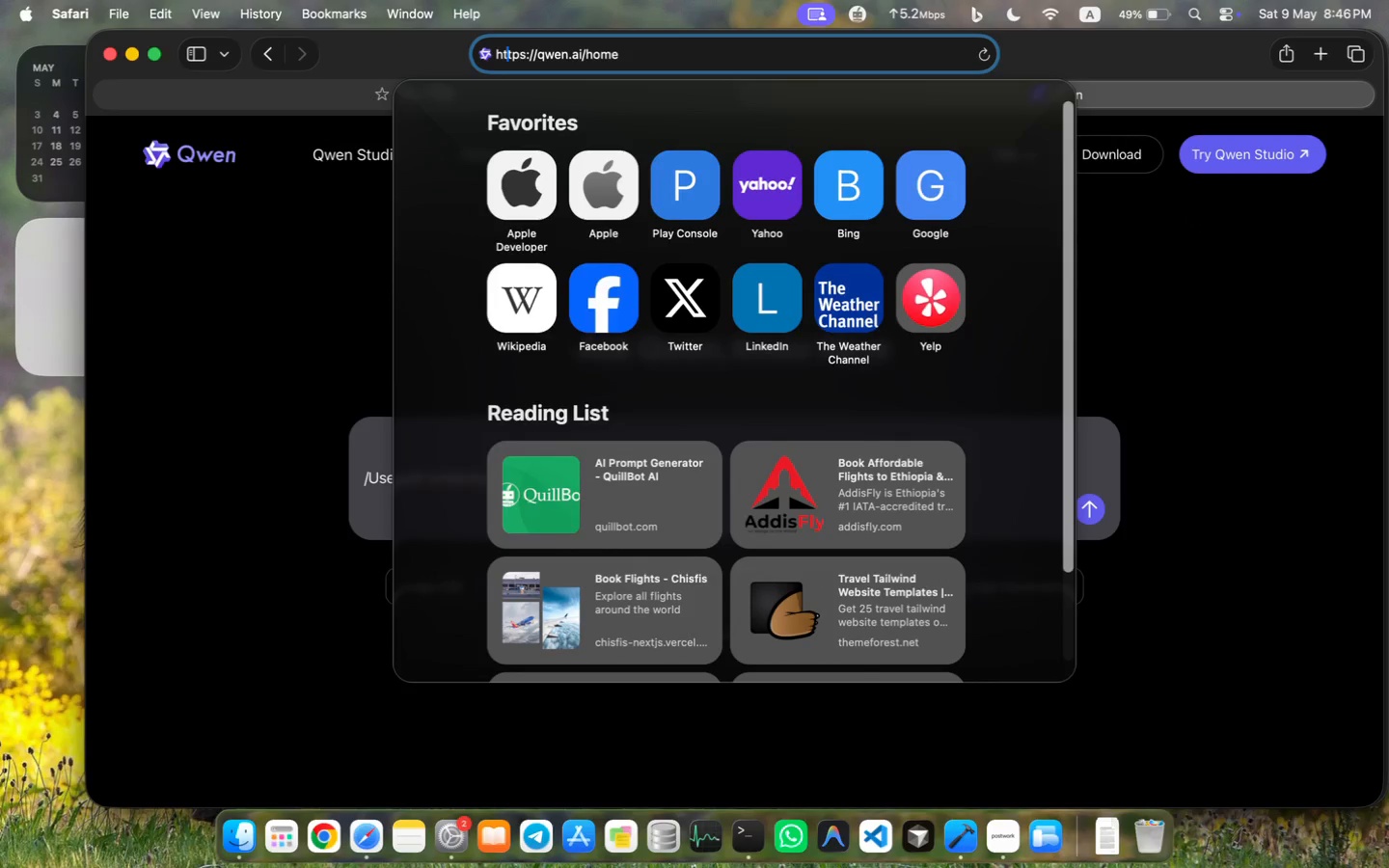 
key(ArrowRight)
 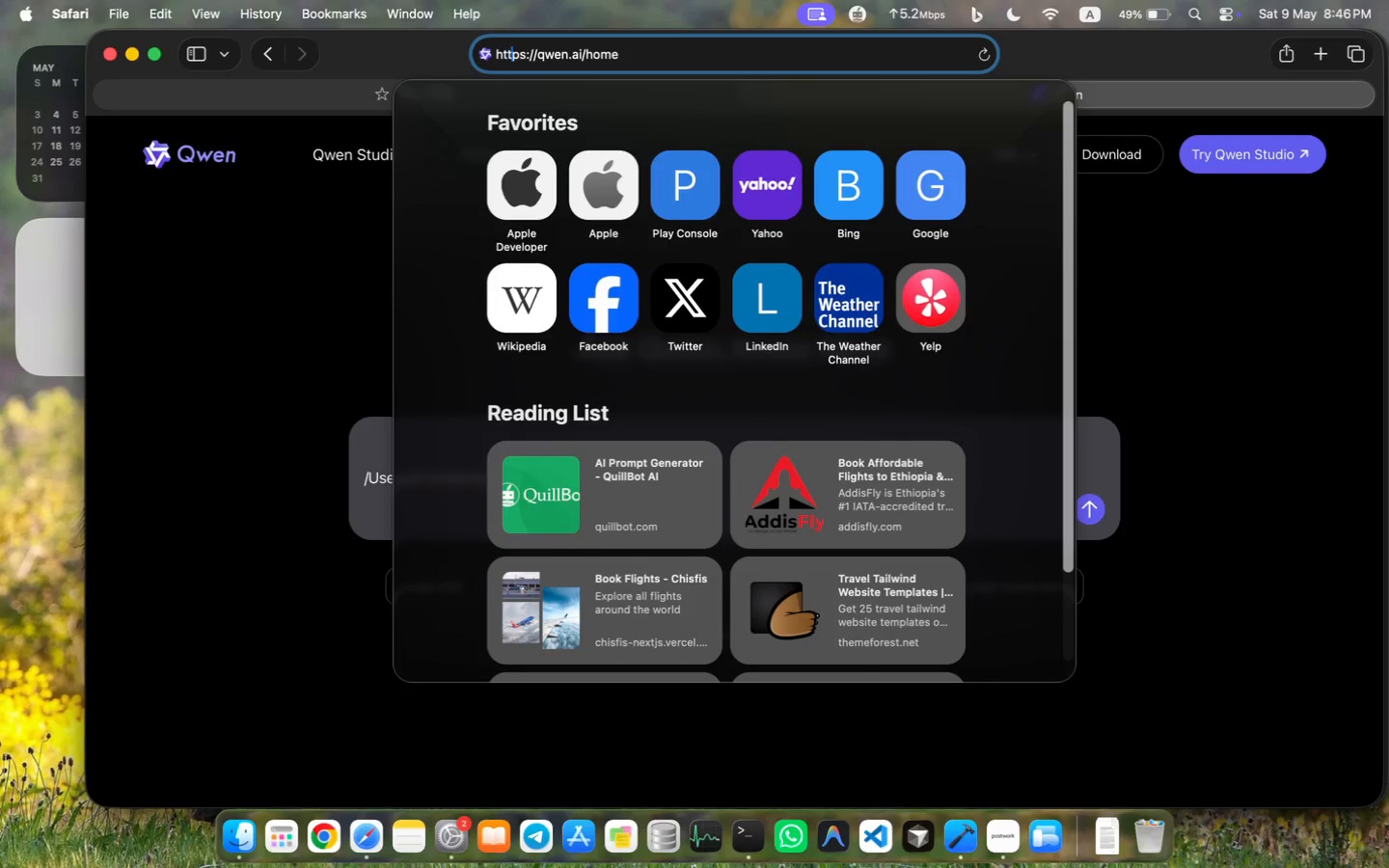 
key(ArrowRight)
 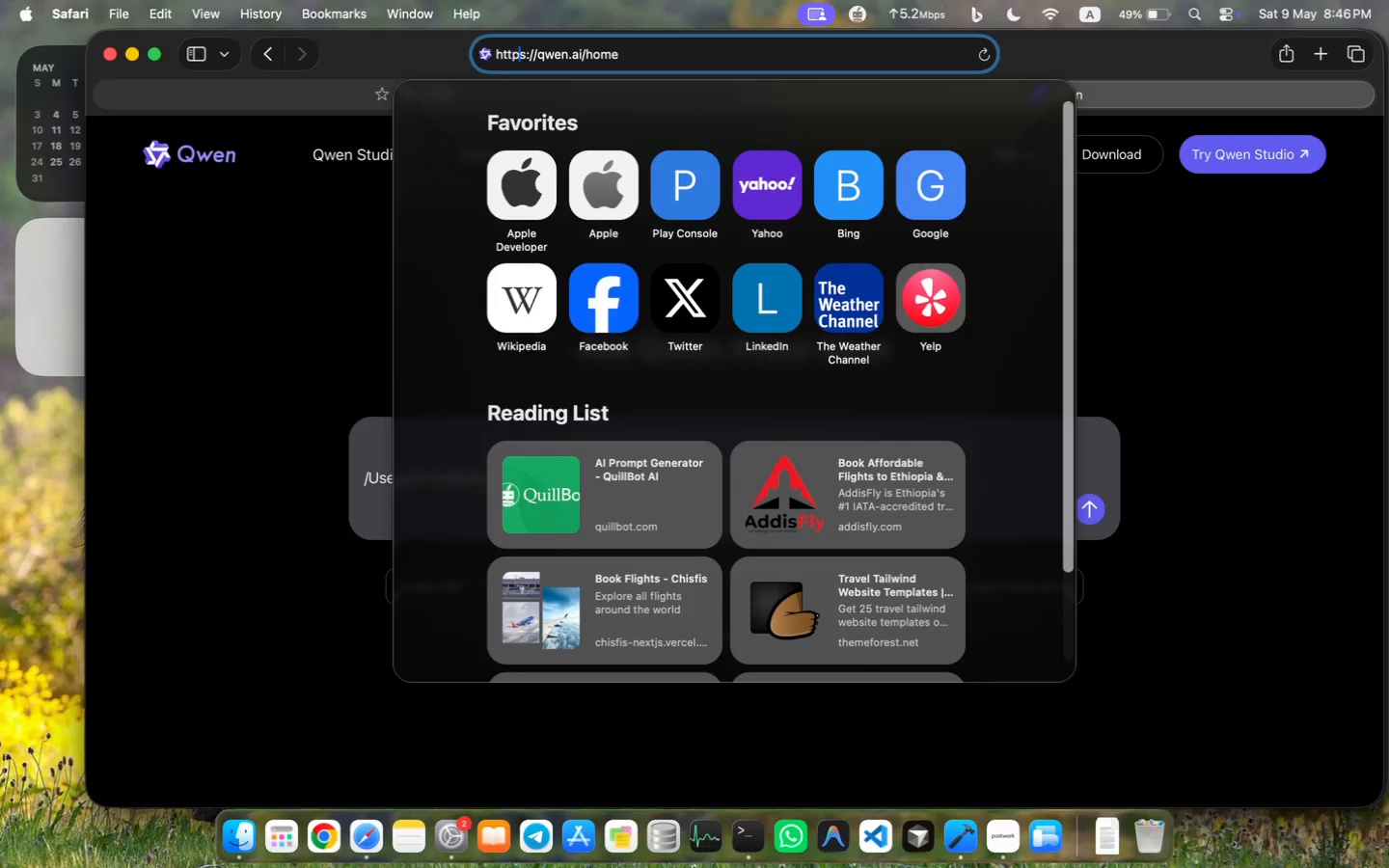 
key(ArrowRight)
 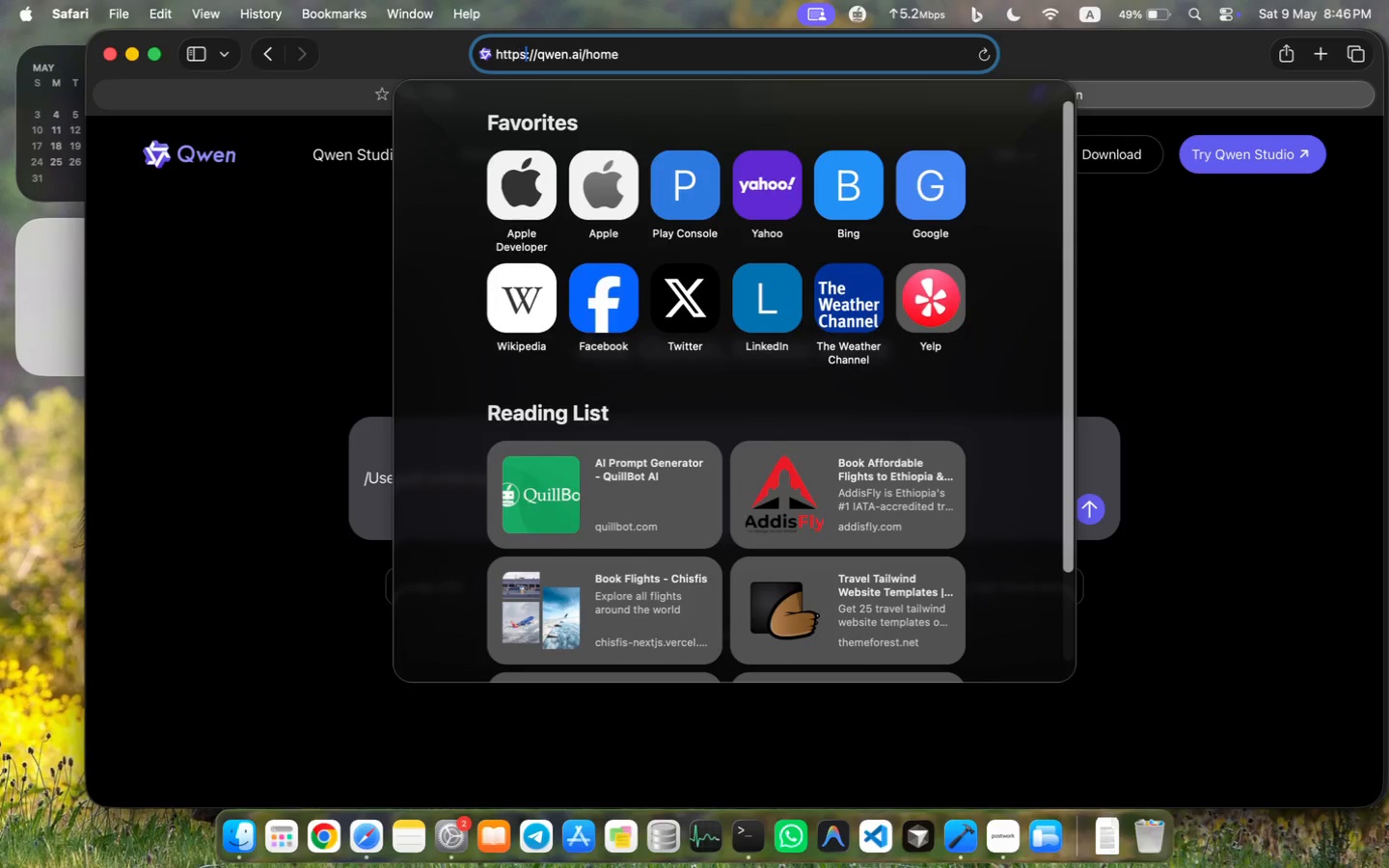 
key(ArrowRight)
 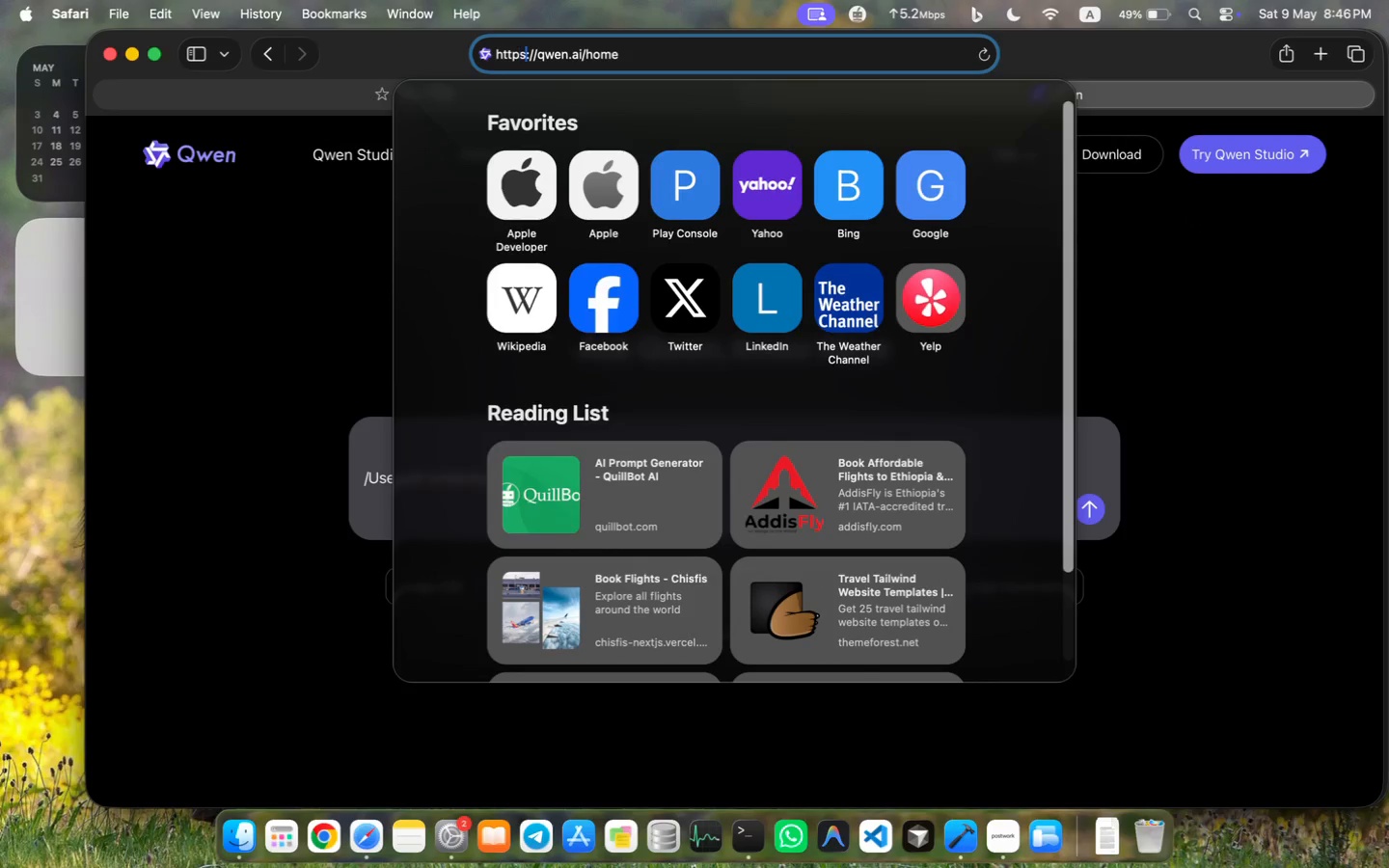 
key(ArrowRight)
 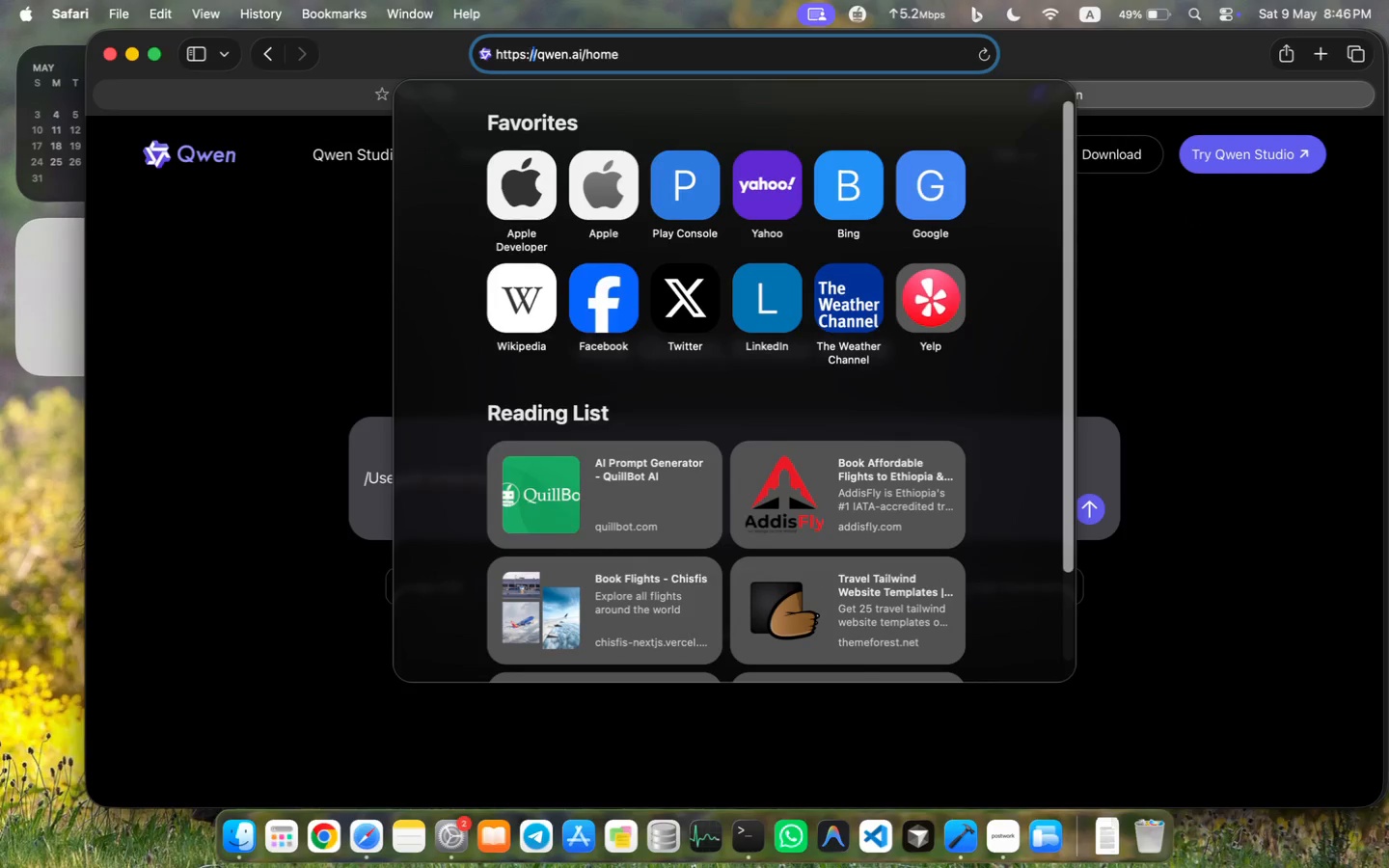 
key(ArrowRight)
 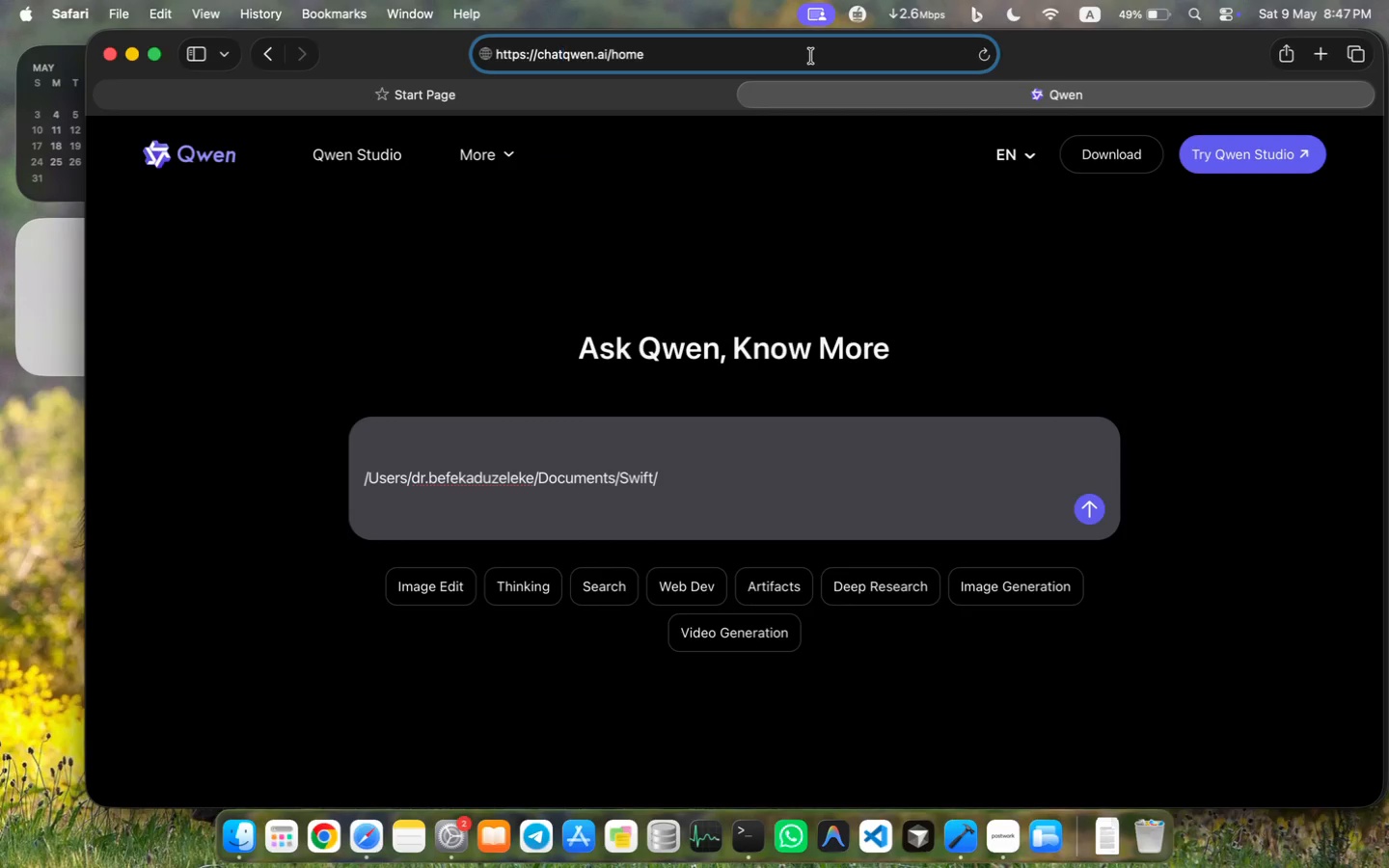 
type(chat.)
 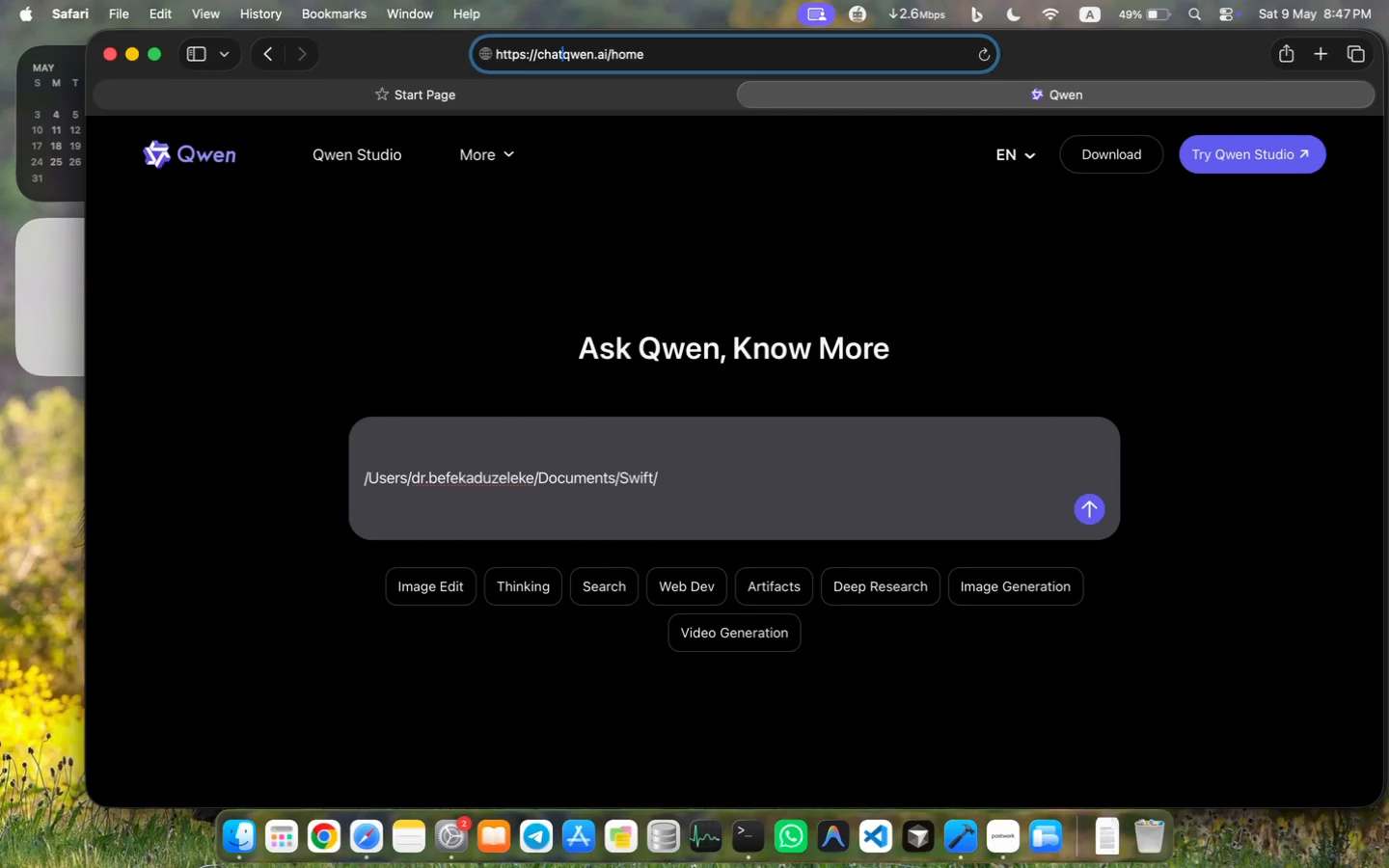 
key(Enter)
 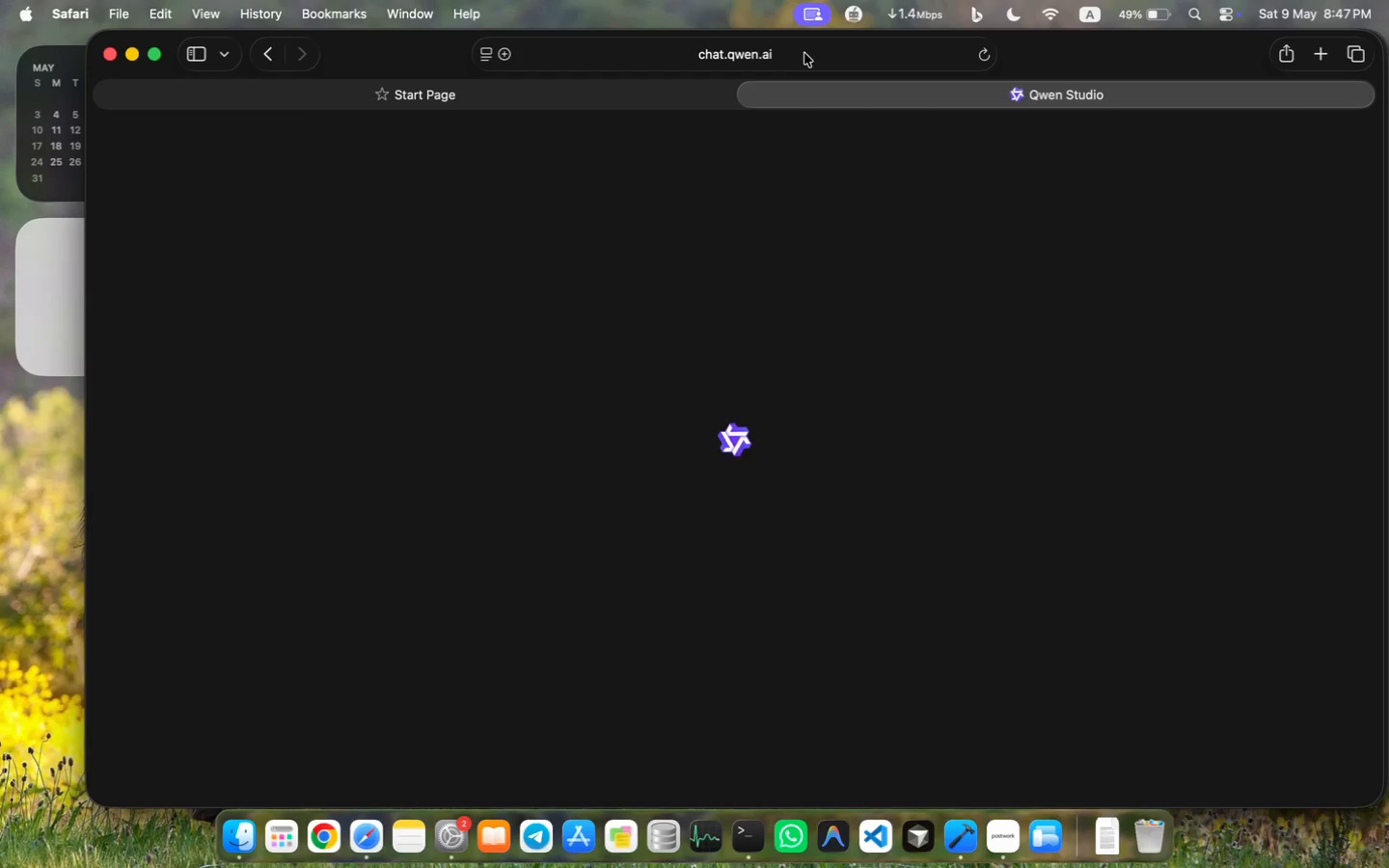 
wait(26.07)
 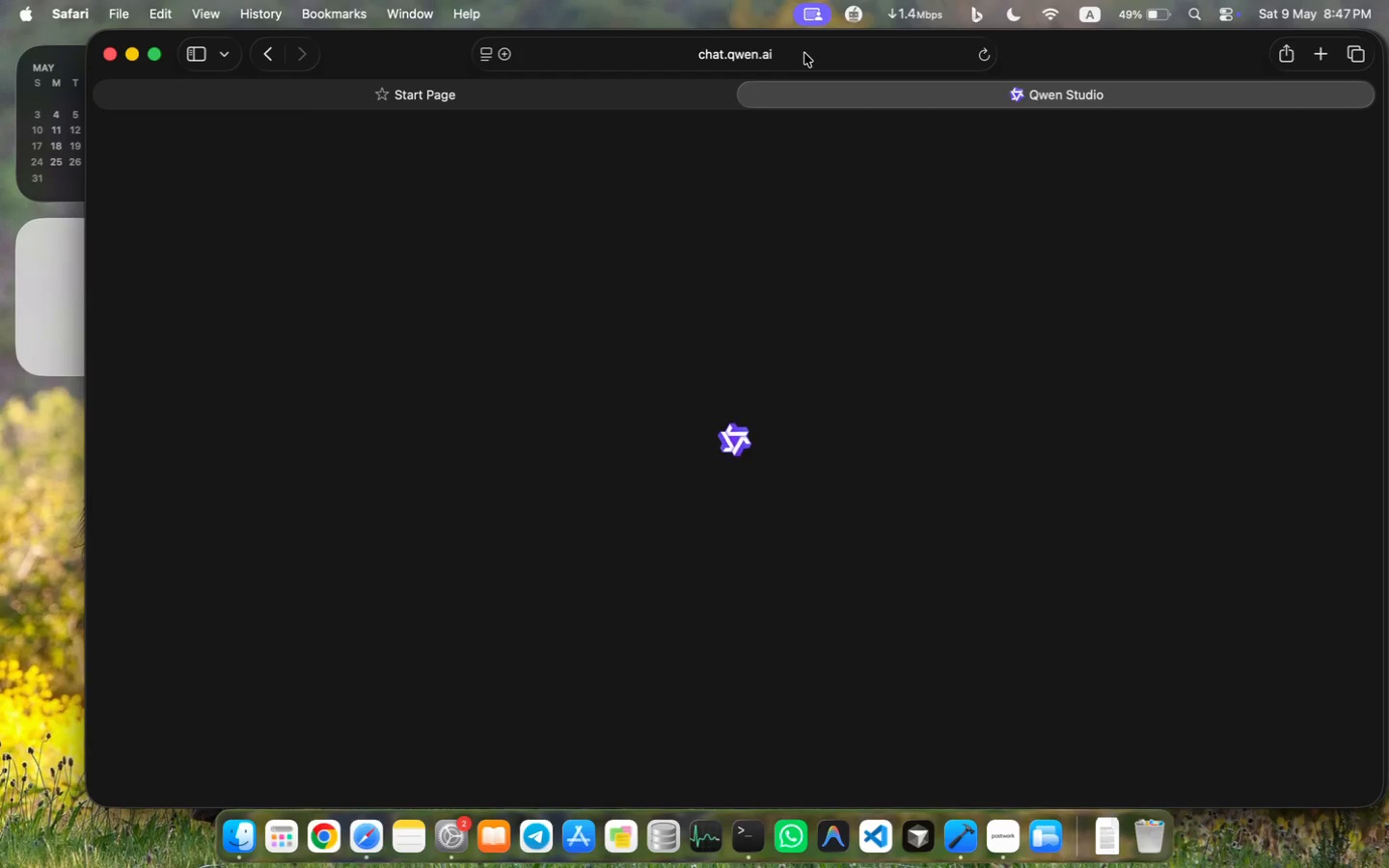 
left_click([586, 94])
 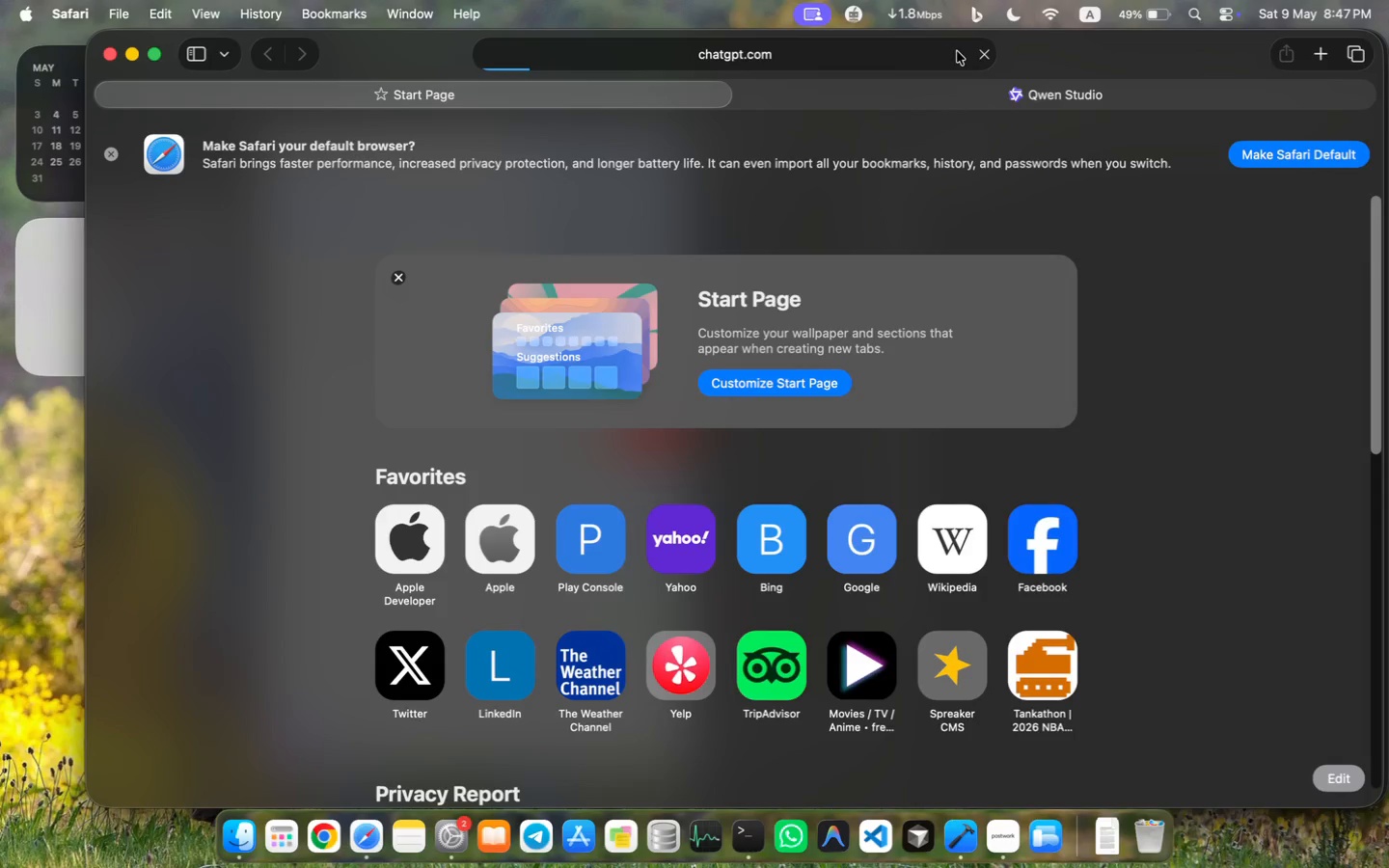 
left_click([985, 51])
 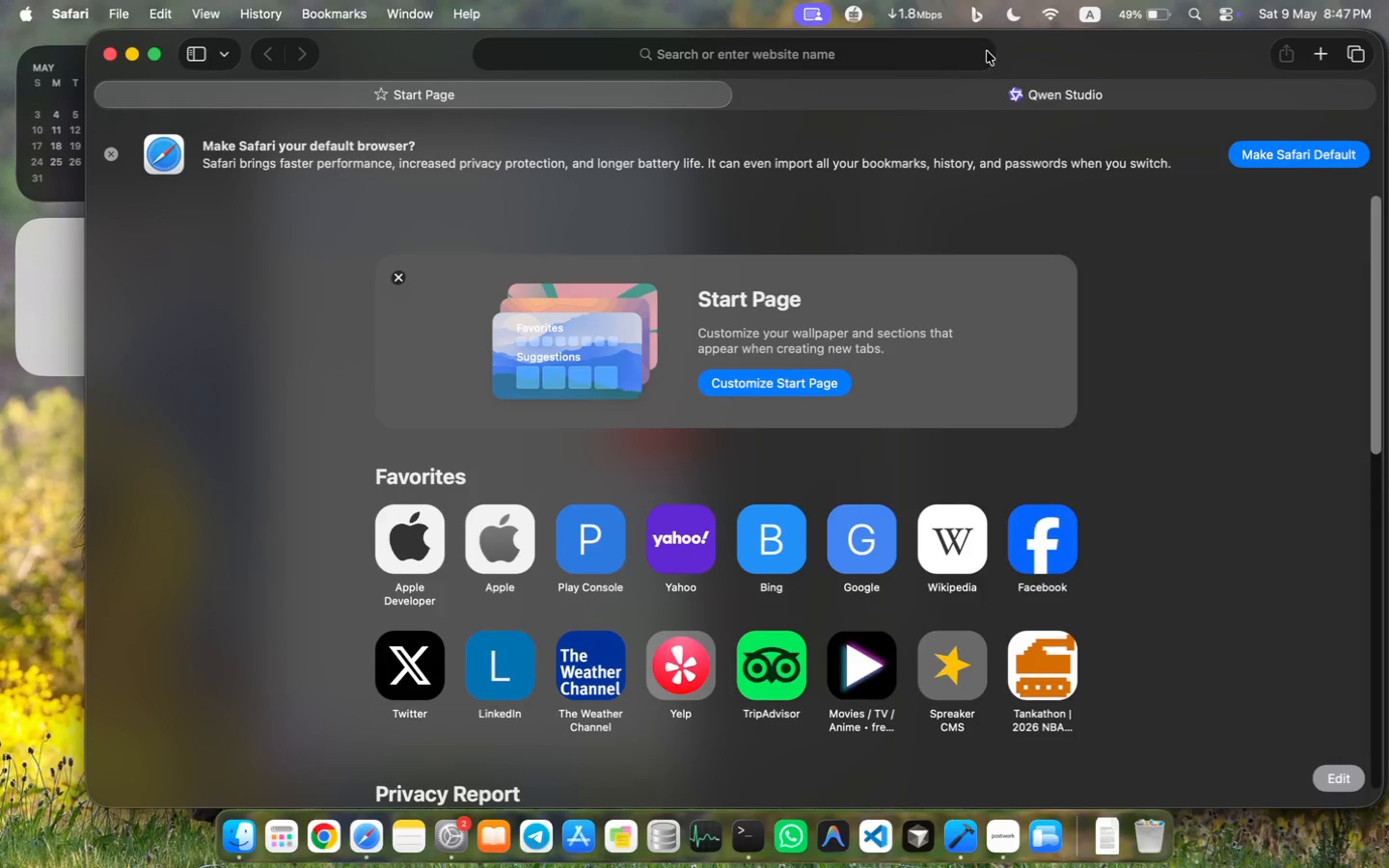 
left_click([907, 62])
 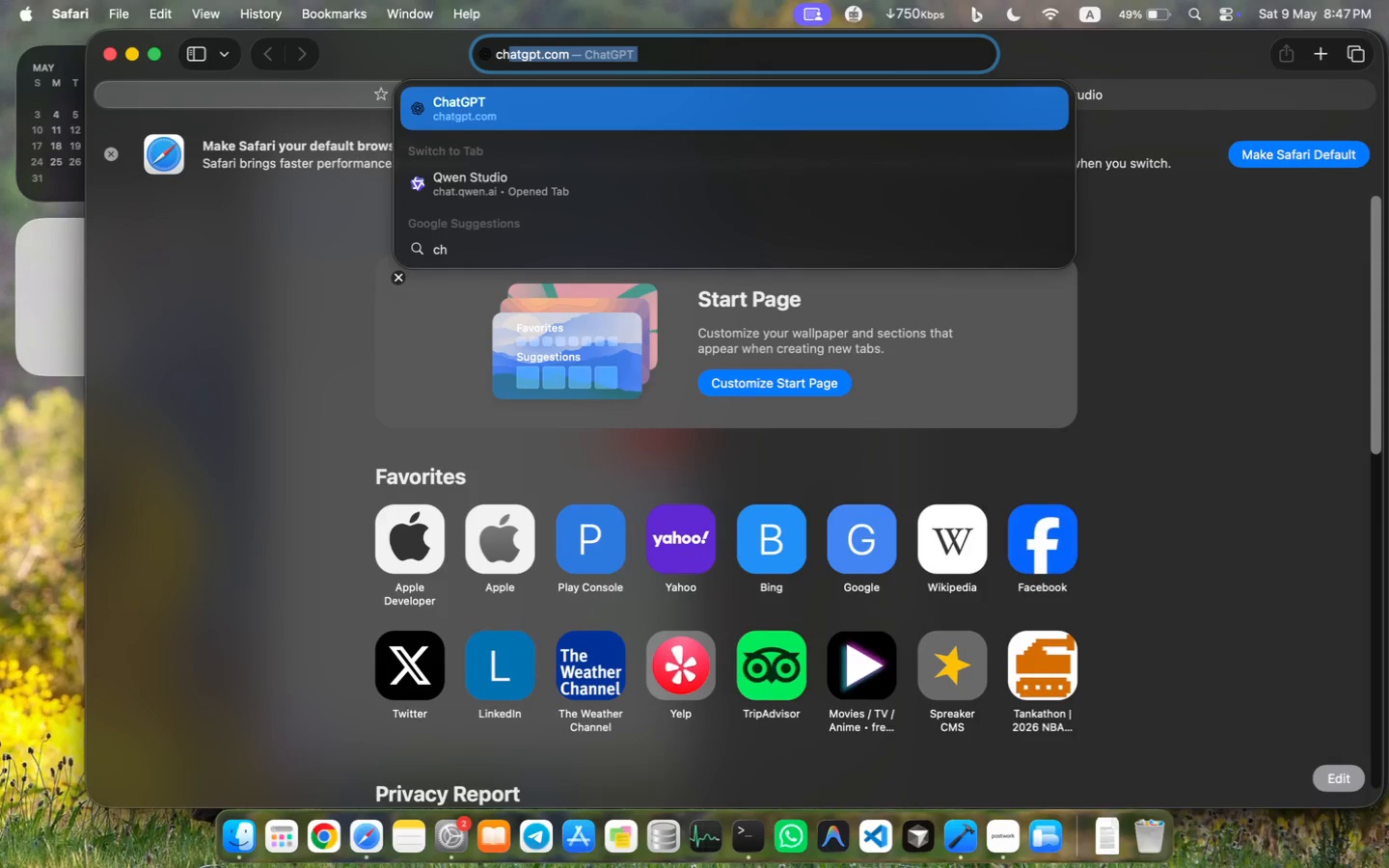 
type(ch)
 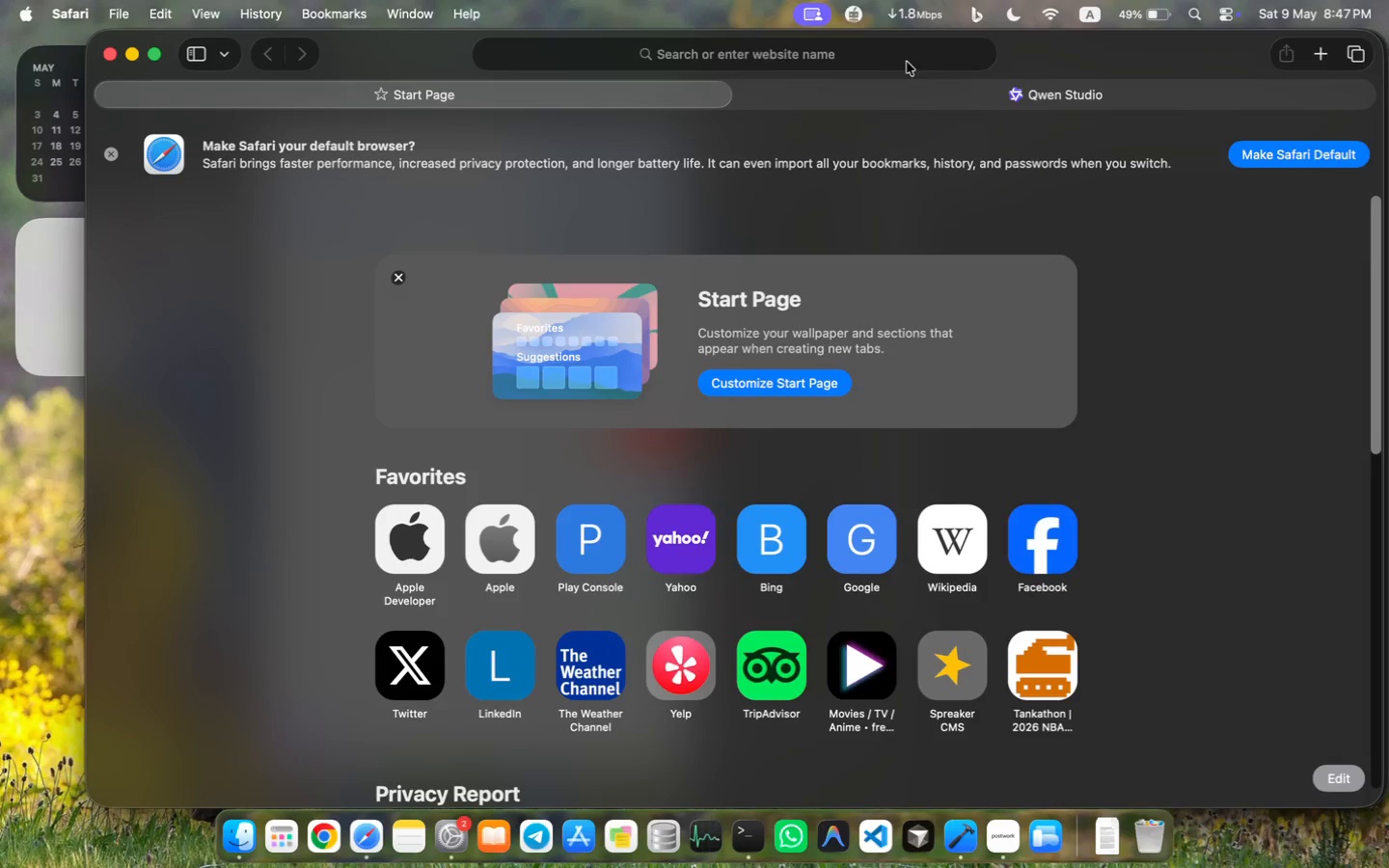 
key(Enter)
 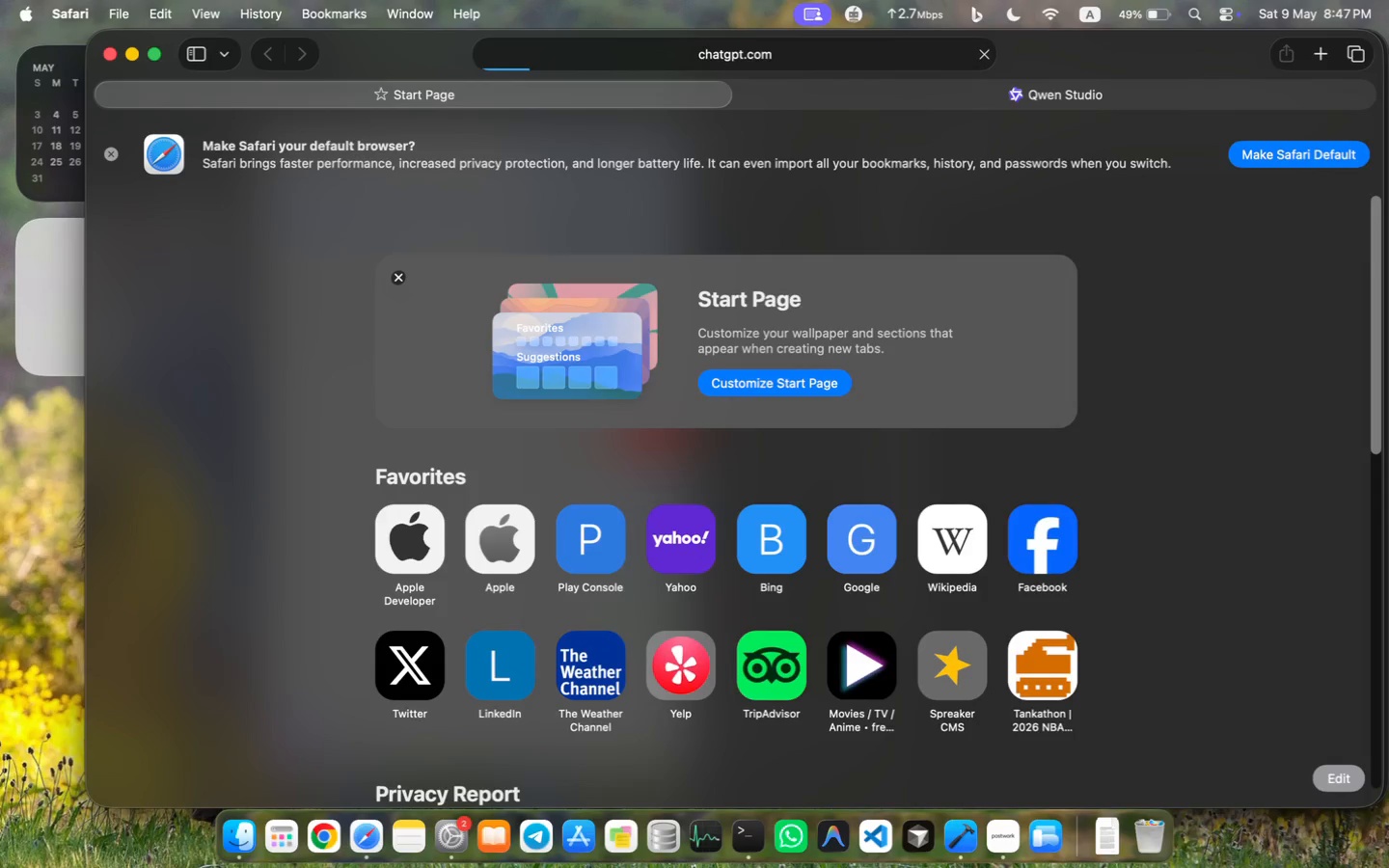 
left_click([897, 101])
 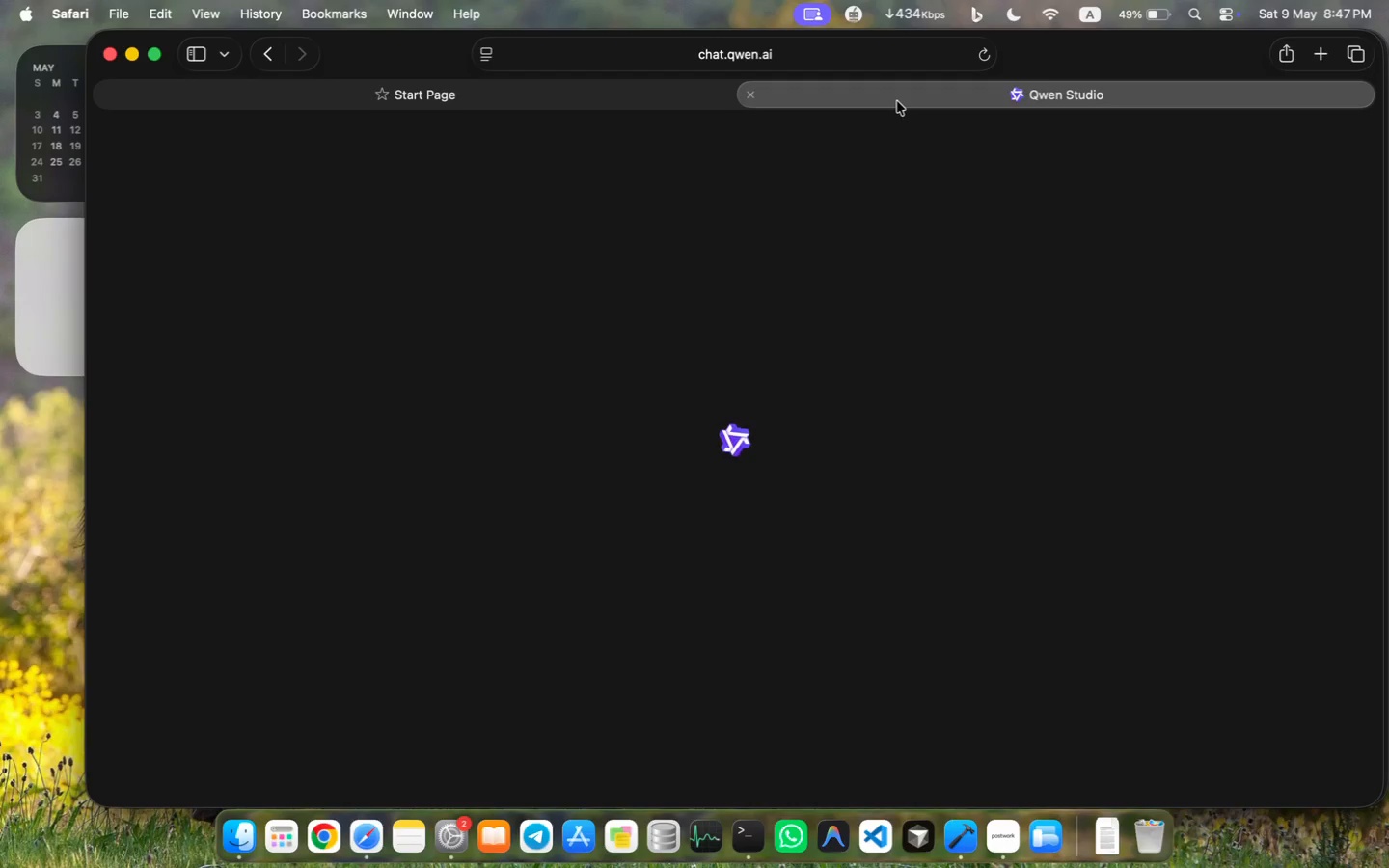 
wait(7.53)
 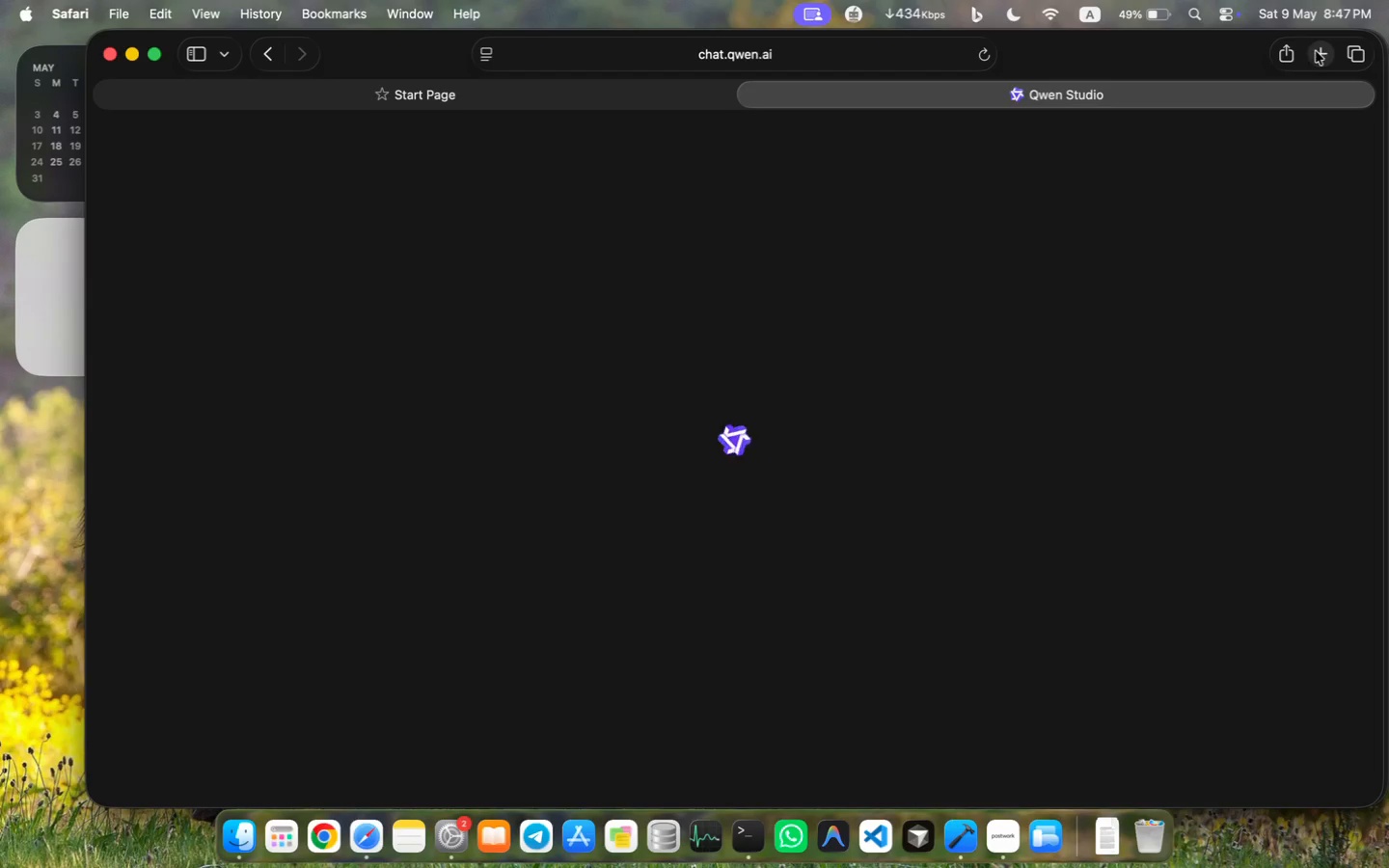 
left_click([1316, 51])